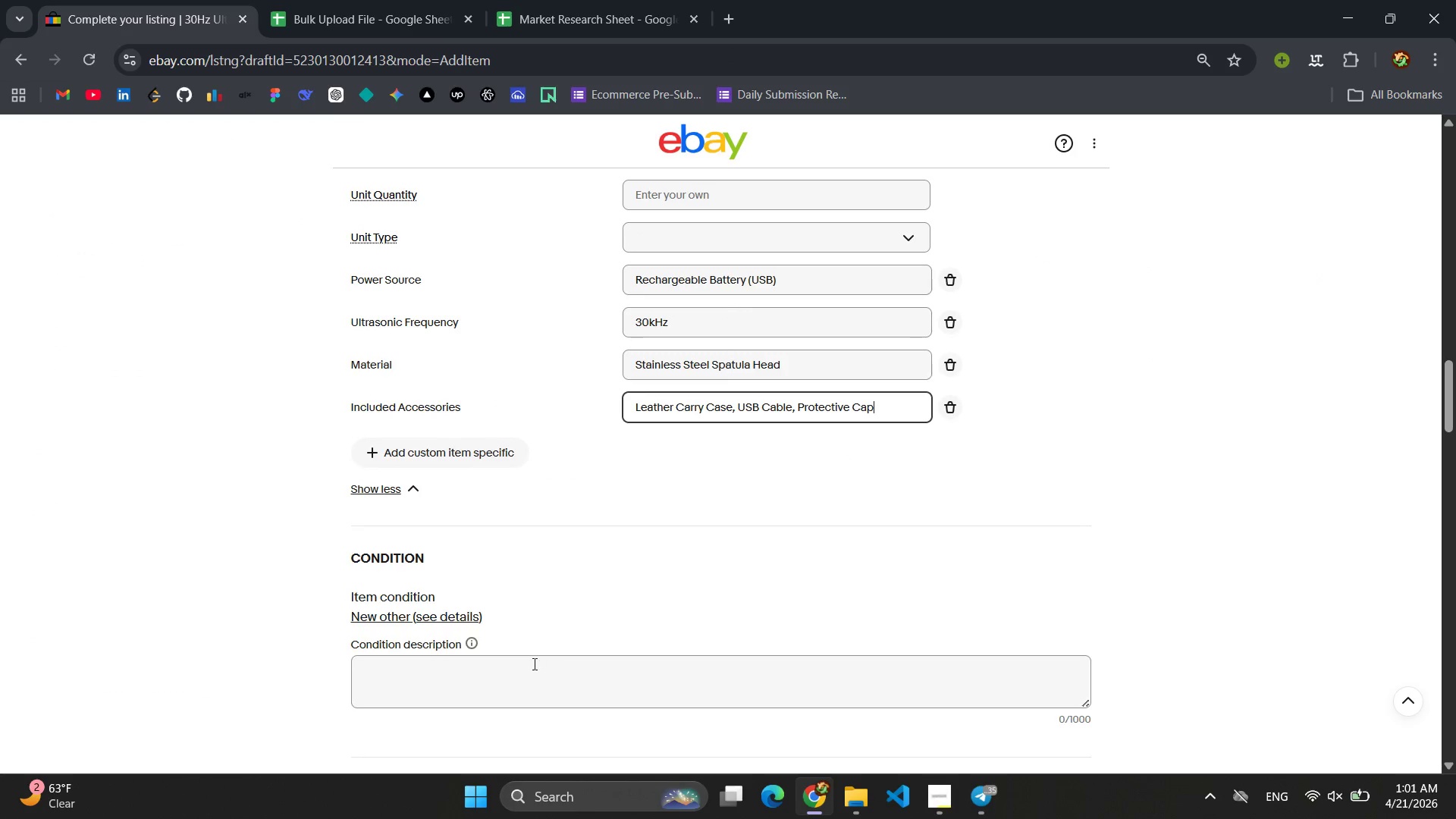 
left_click([525, 682])
 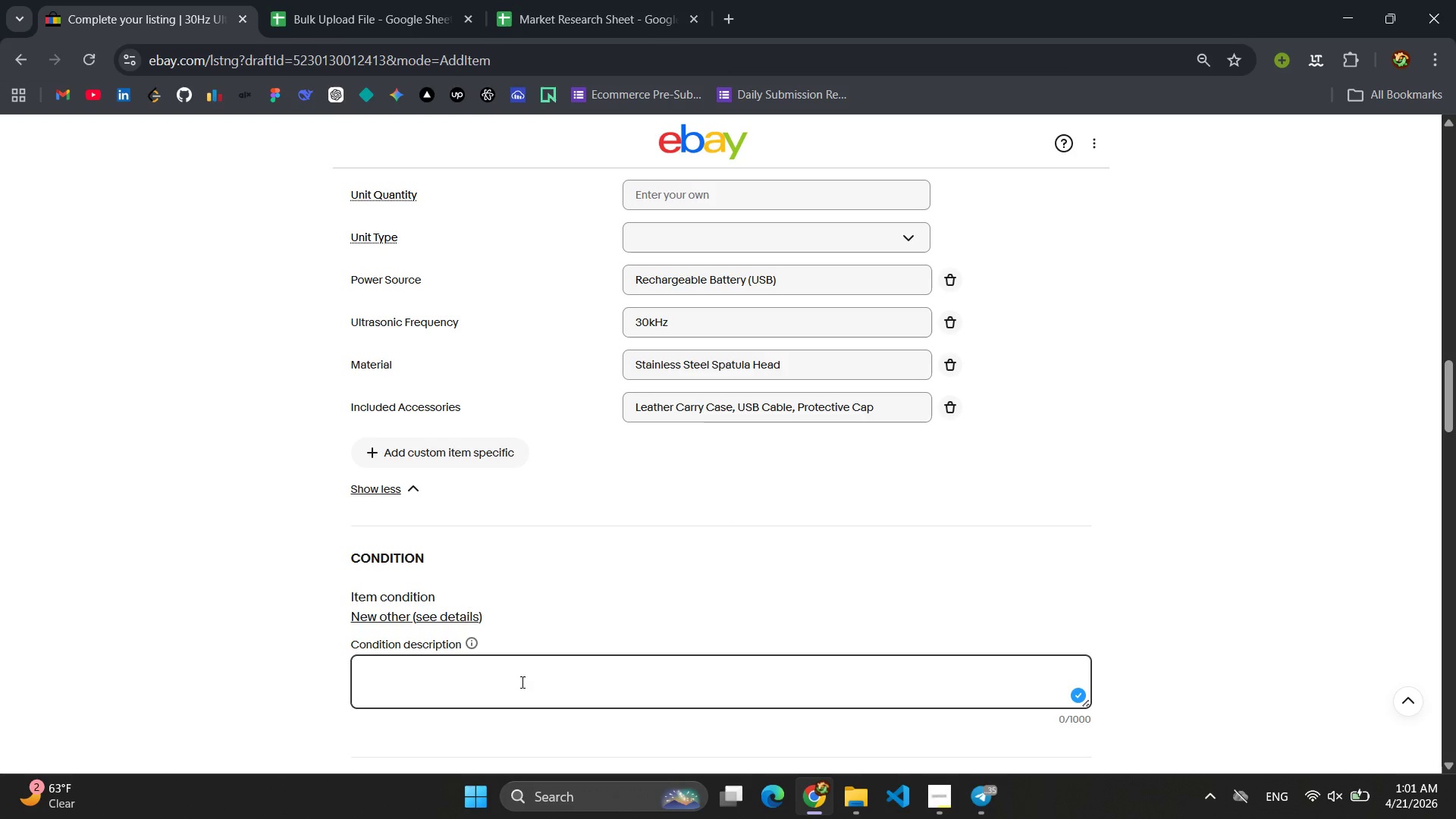 
type(Open )
key(Backspace)
type(-N)
key(Backspace)
type(Bp)
key(Backspace)
type(ox C)
key(Backspace)
type(-Complet )
key(Backspace)
type(e)
 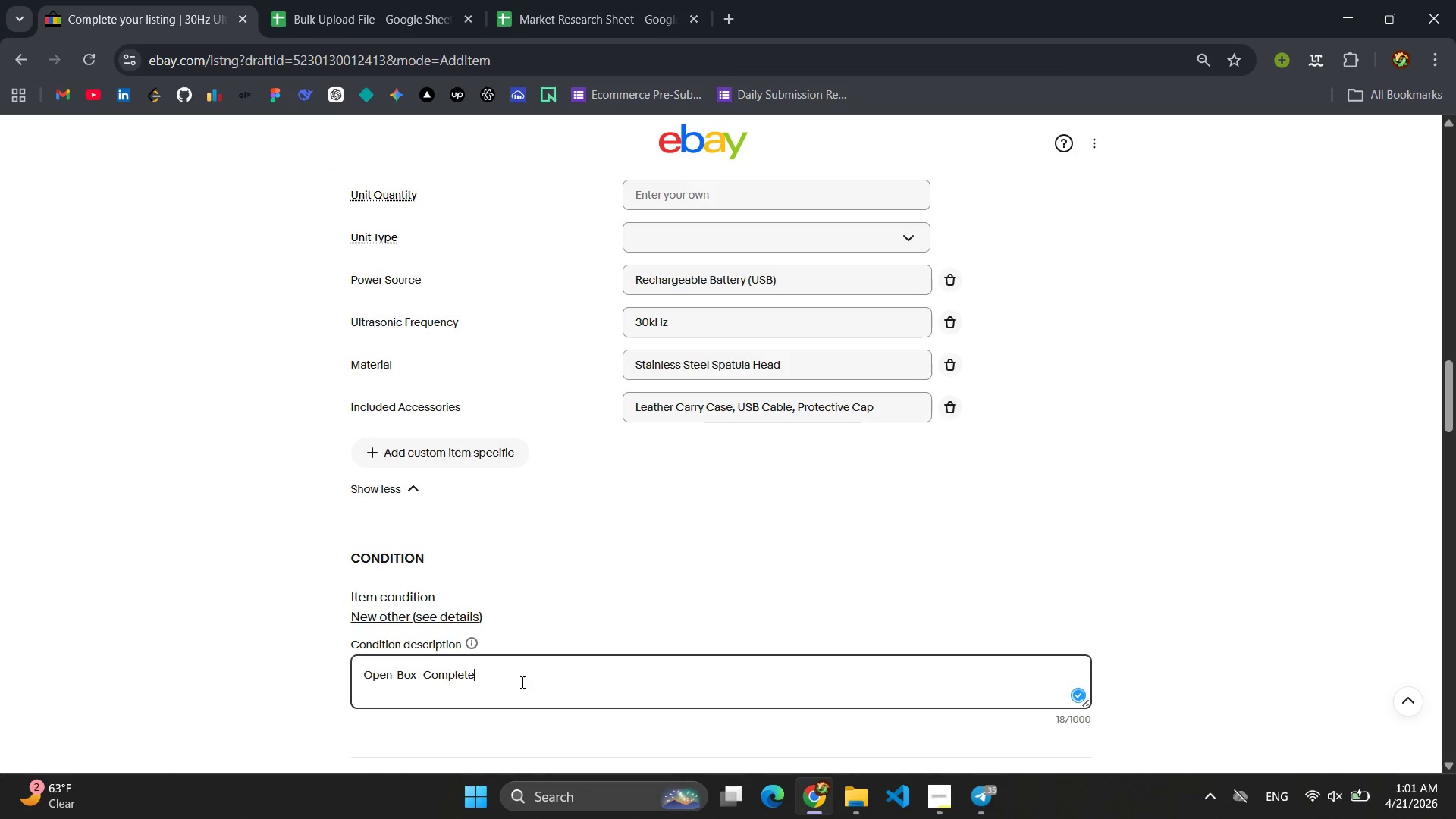 
key(Control+ControlLeft)
 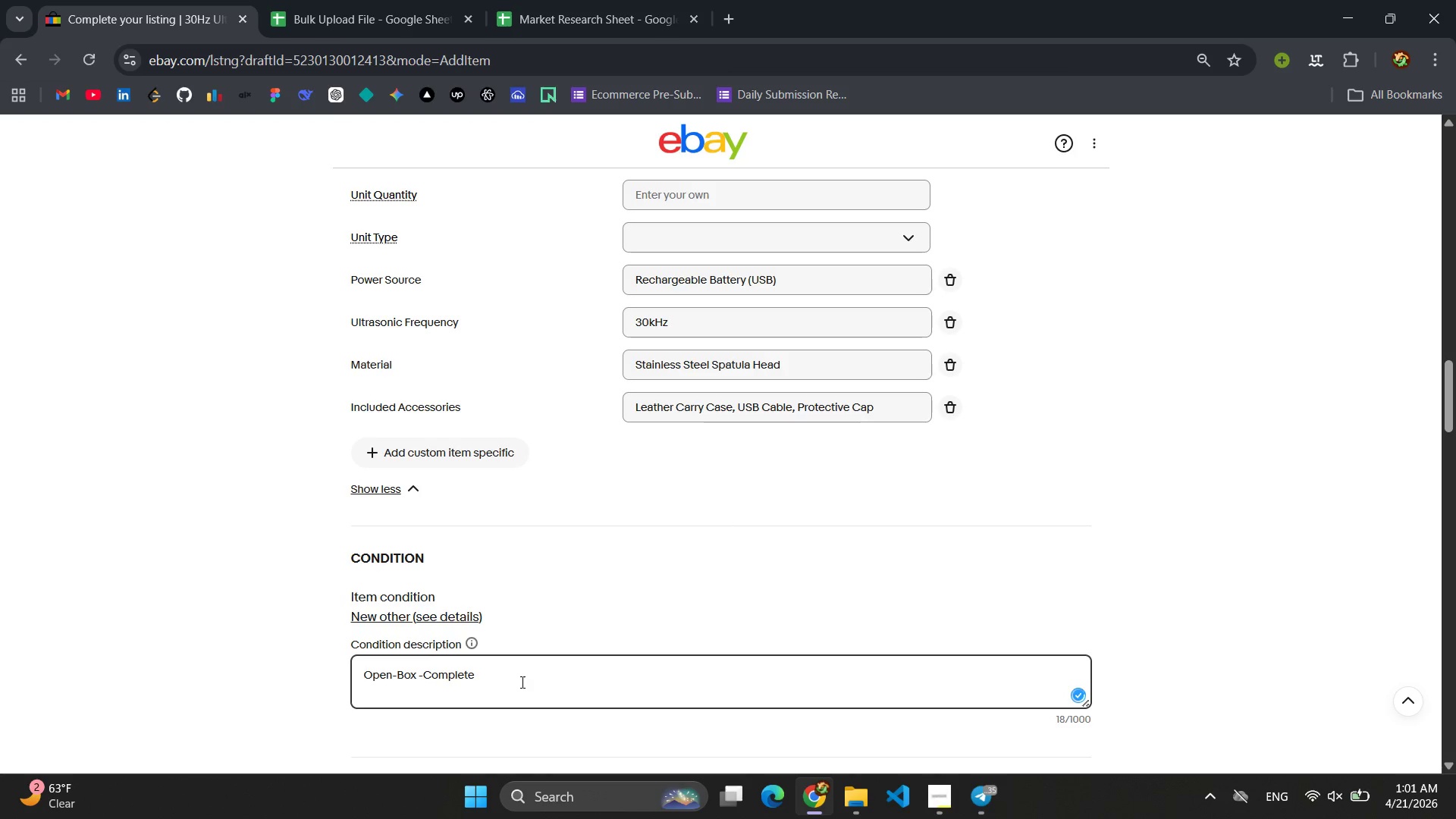 
key(Control+A)
 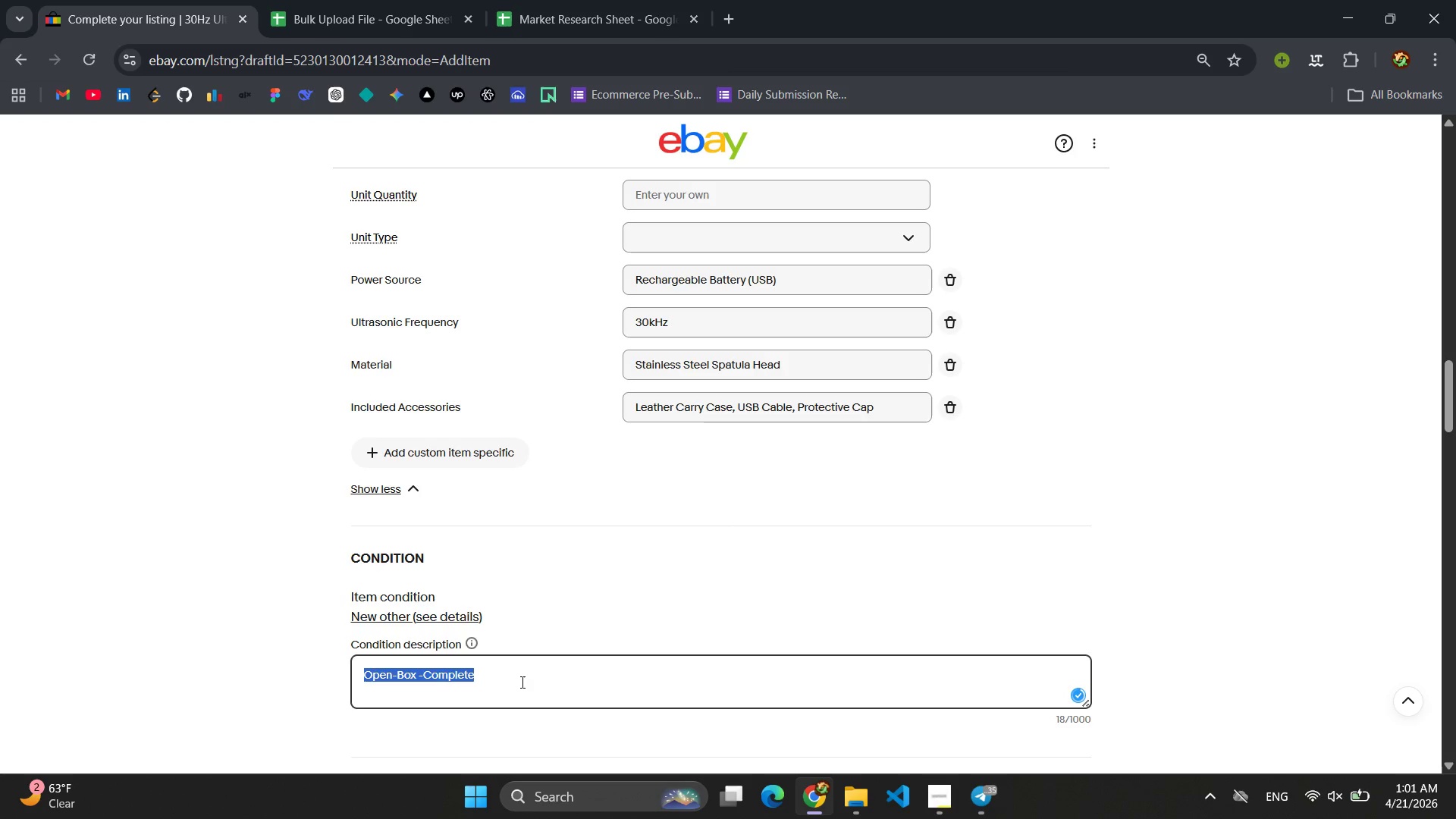 
key(Control+C)
 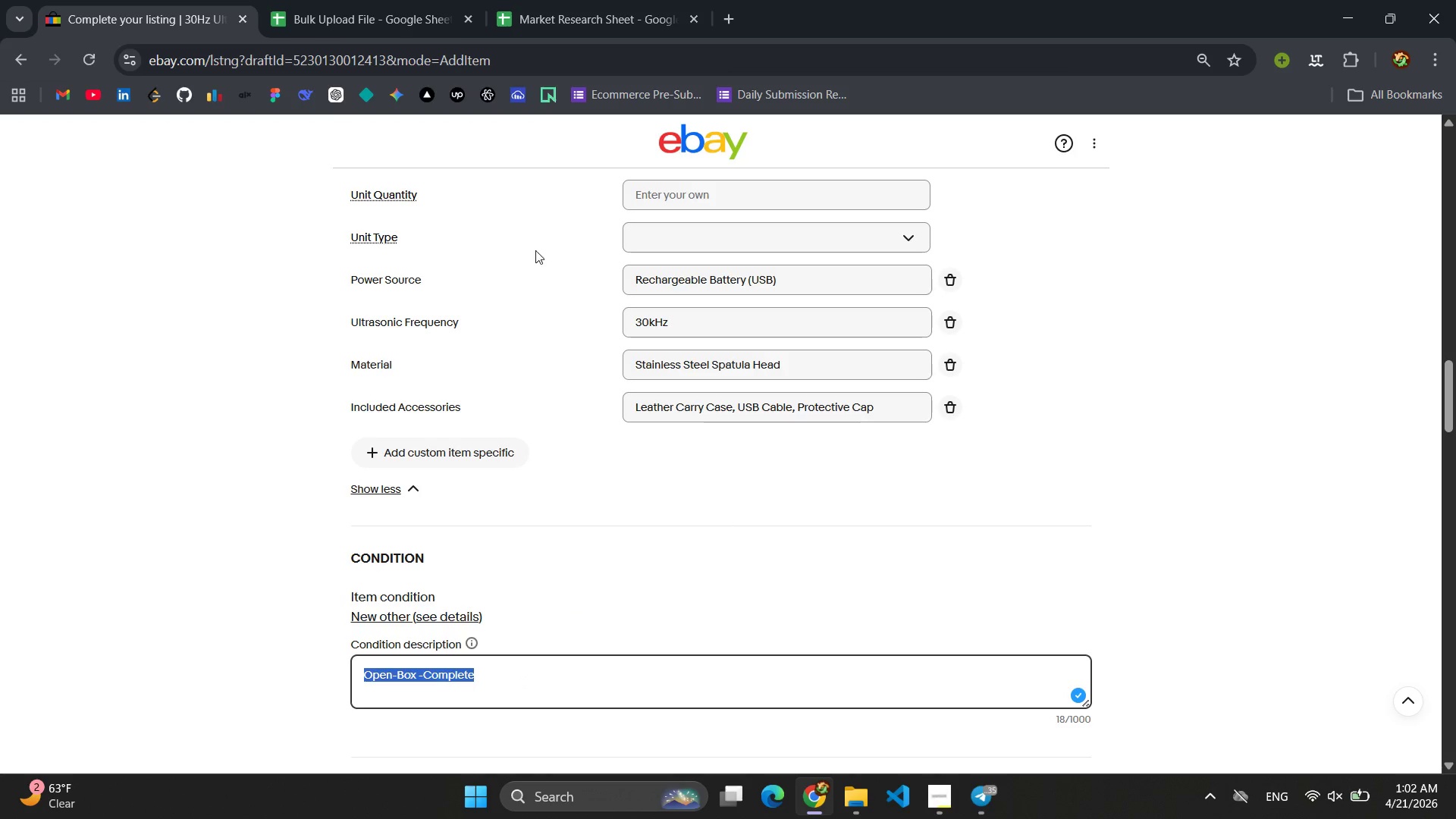 
left_click([620, 0])
 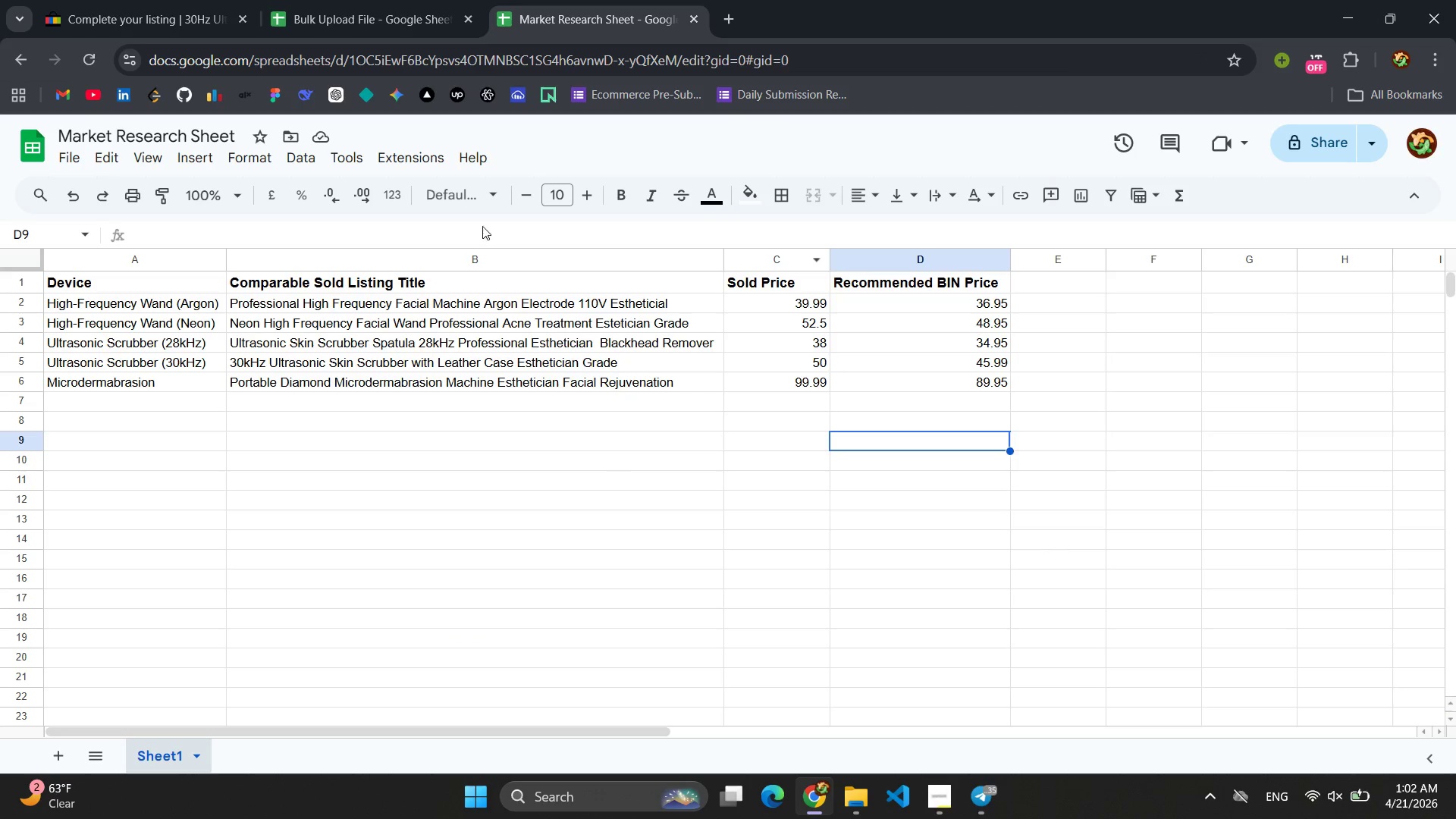 
left_click([374, 0])
 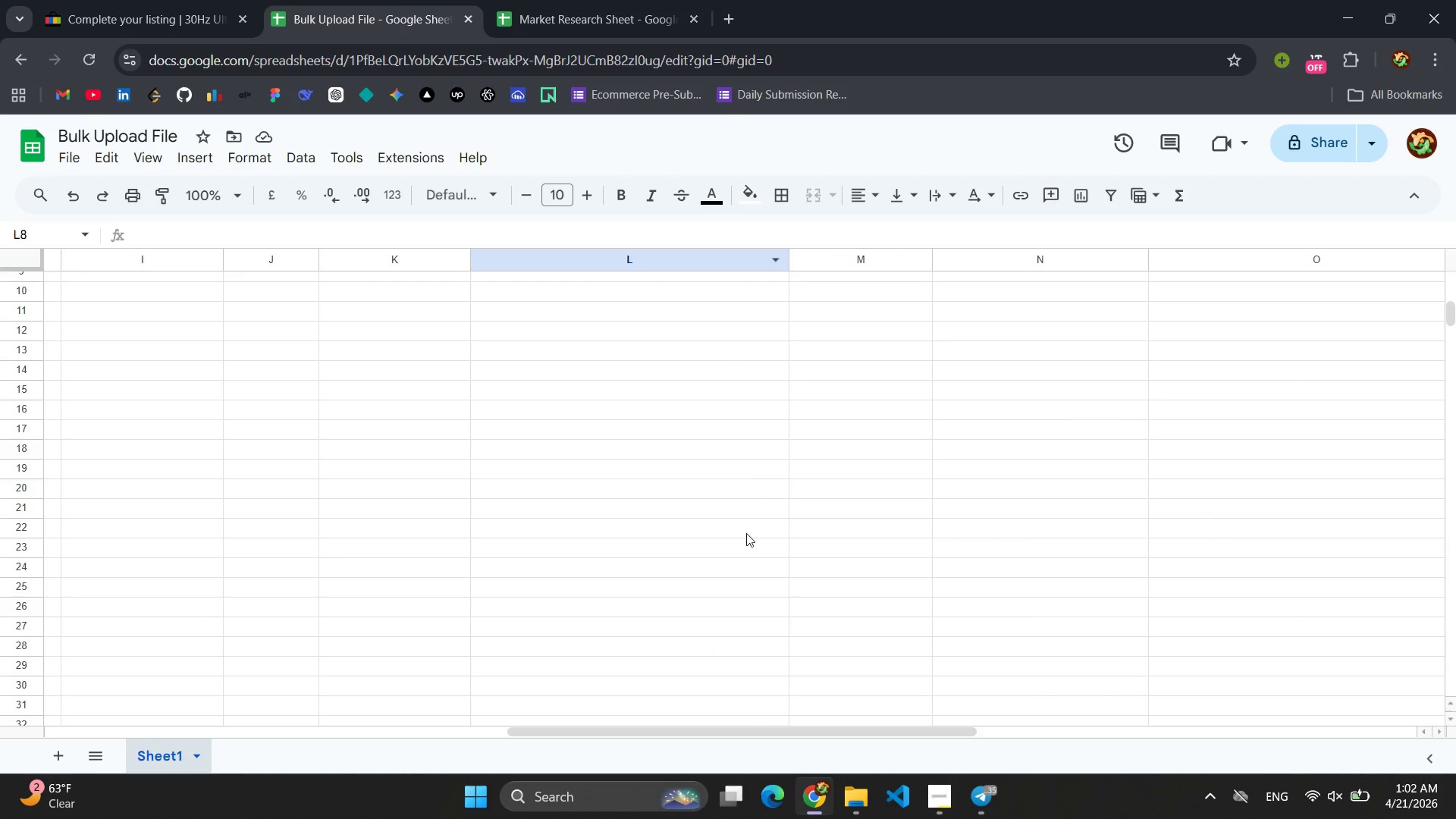 
scroll: coordinate [746, 535], scroll_direction: up, amount: 4.0
 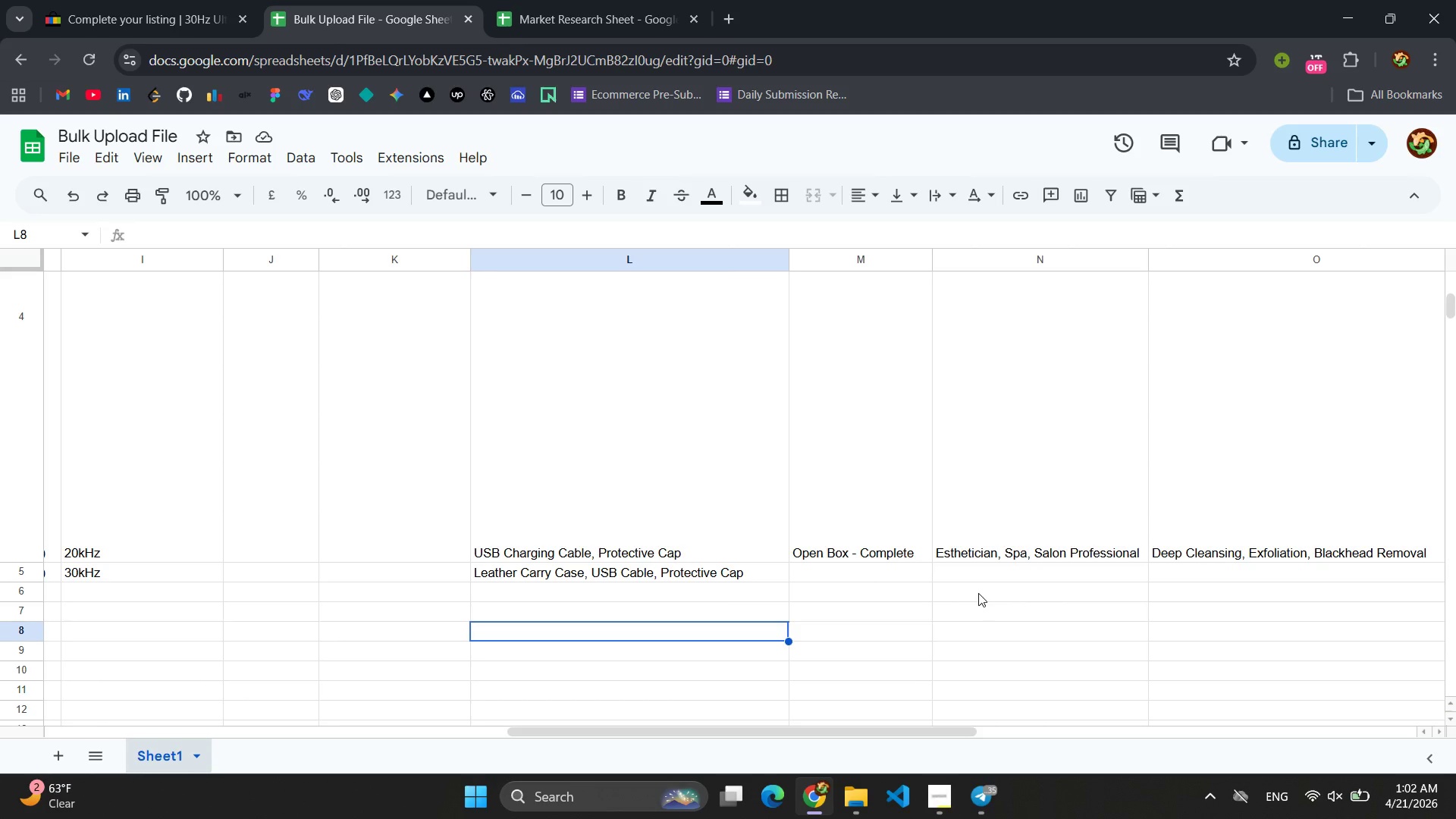 
left_click([880, 576])
 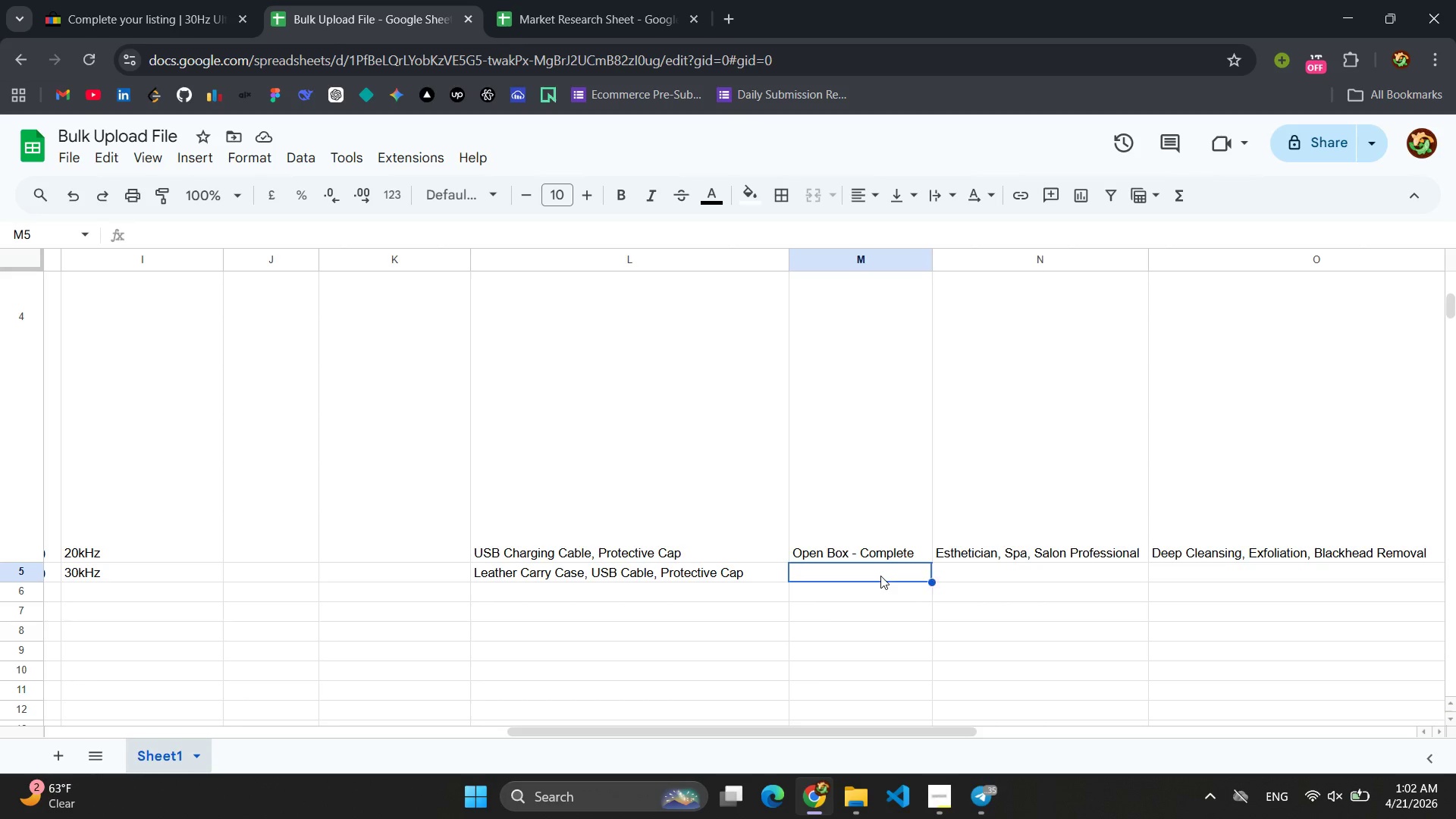 
key(Control+V)
 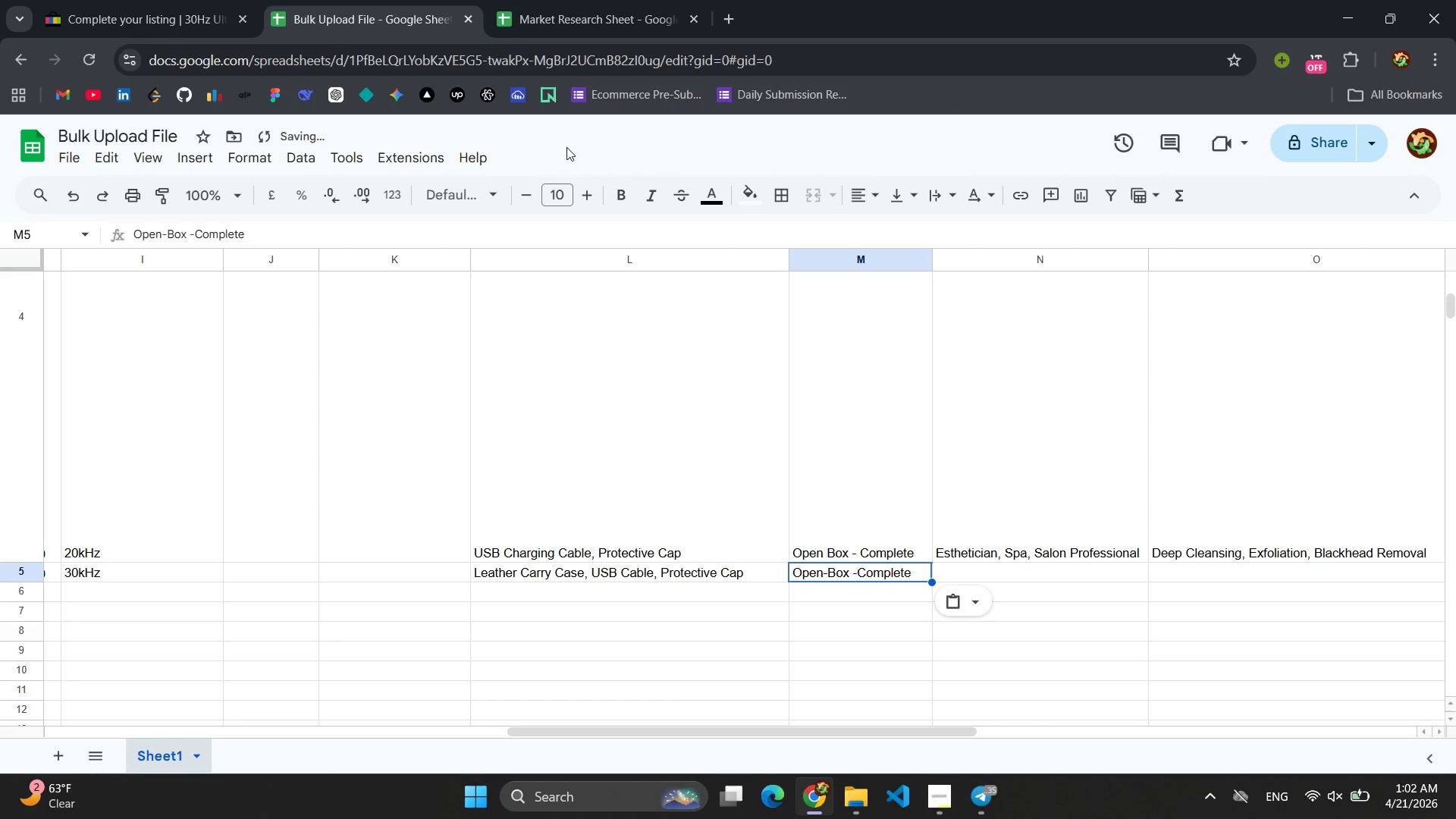 
left_click([127, 0])
 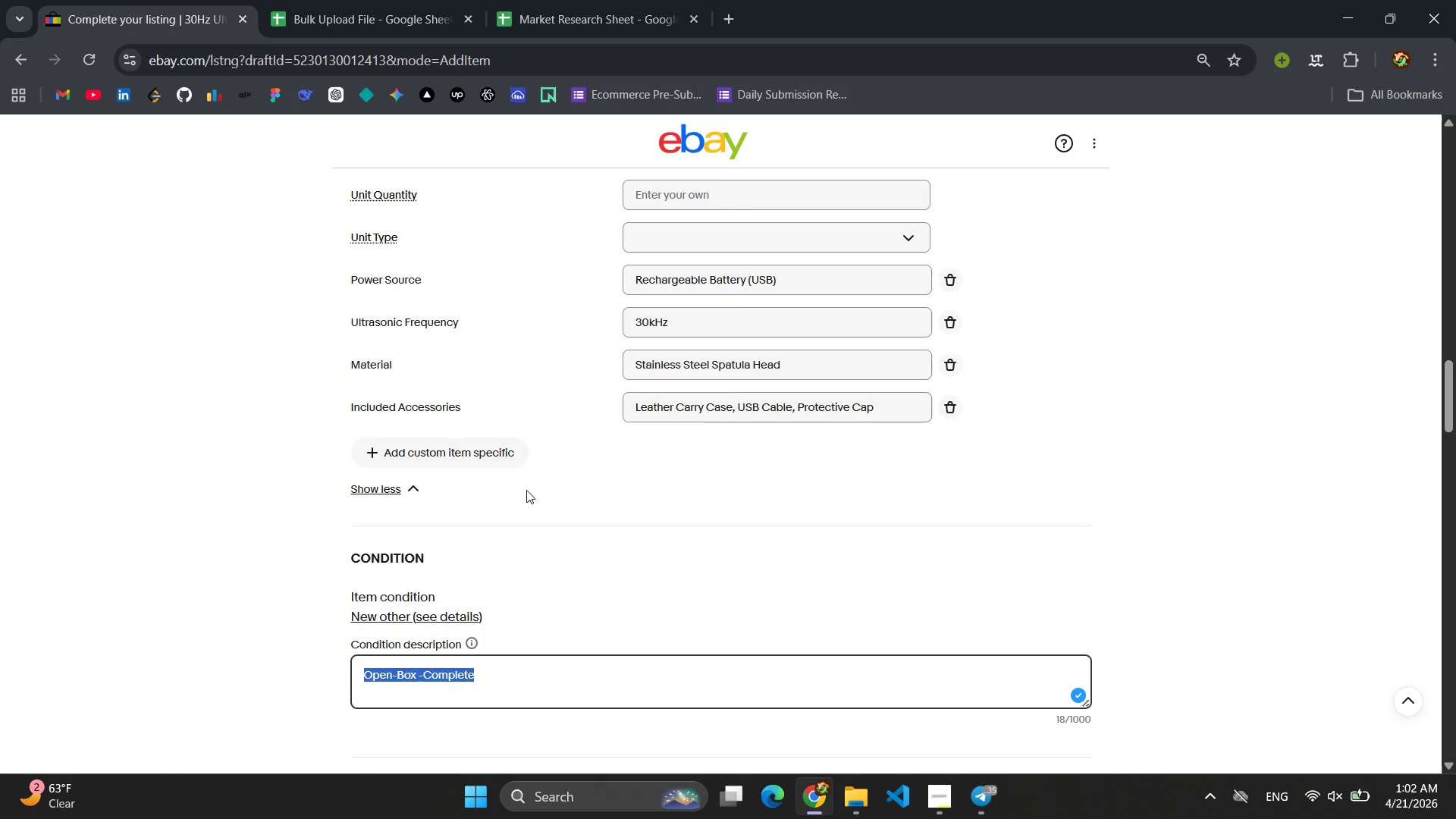 
left_click([606, 506])
 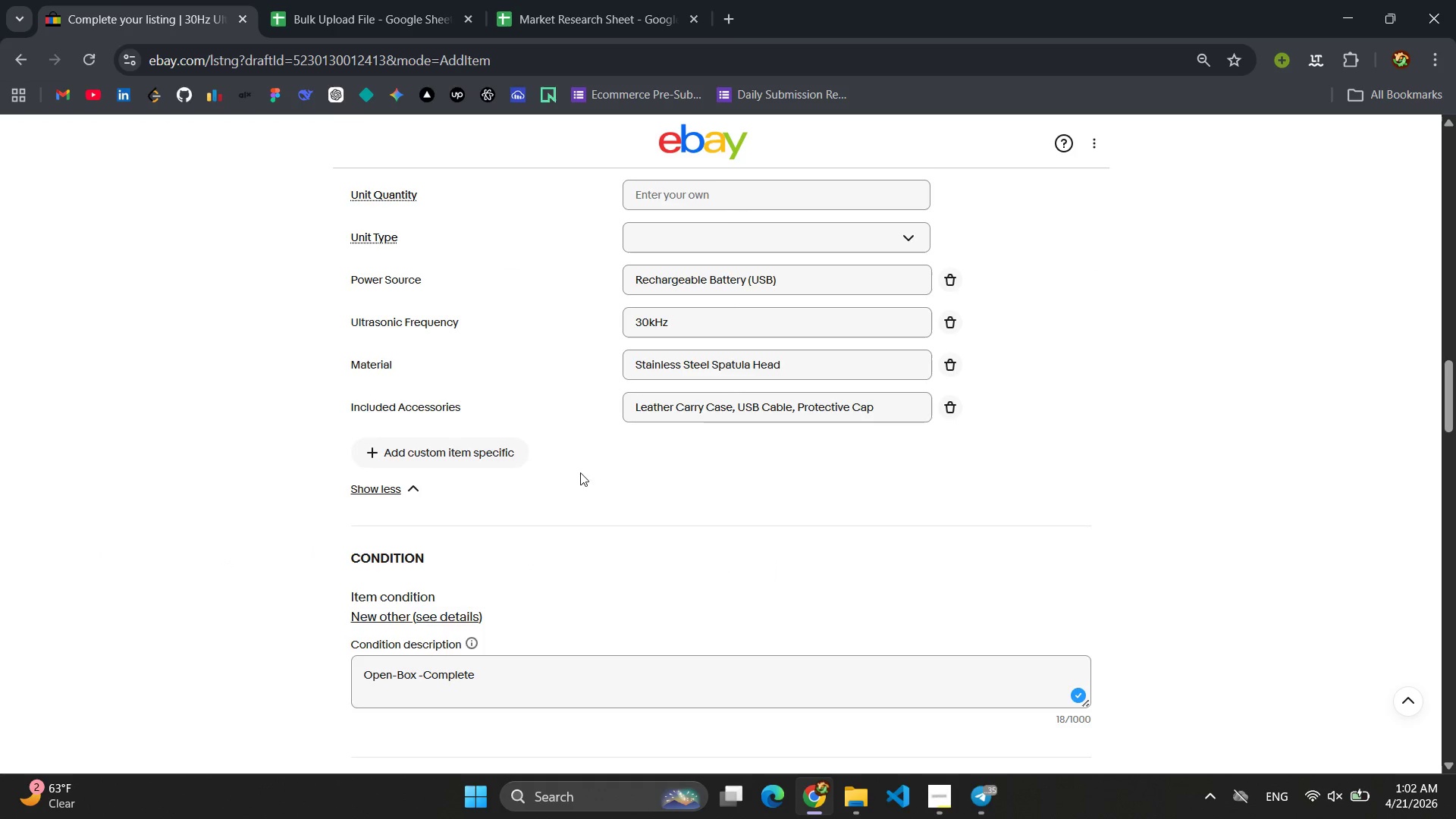 
double_click([460, 454])
 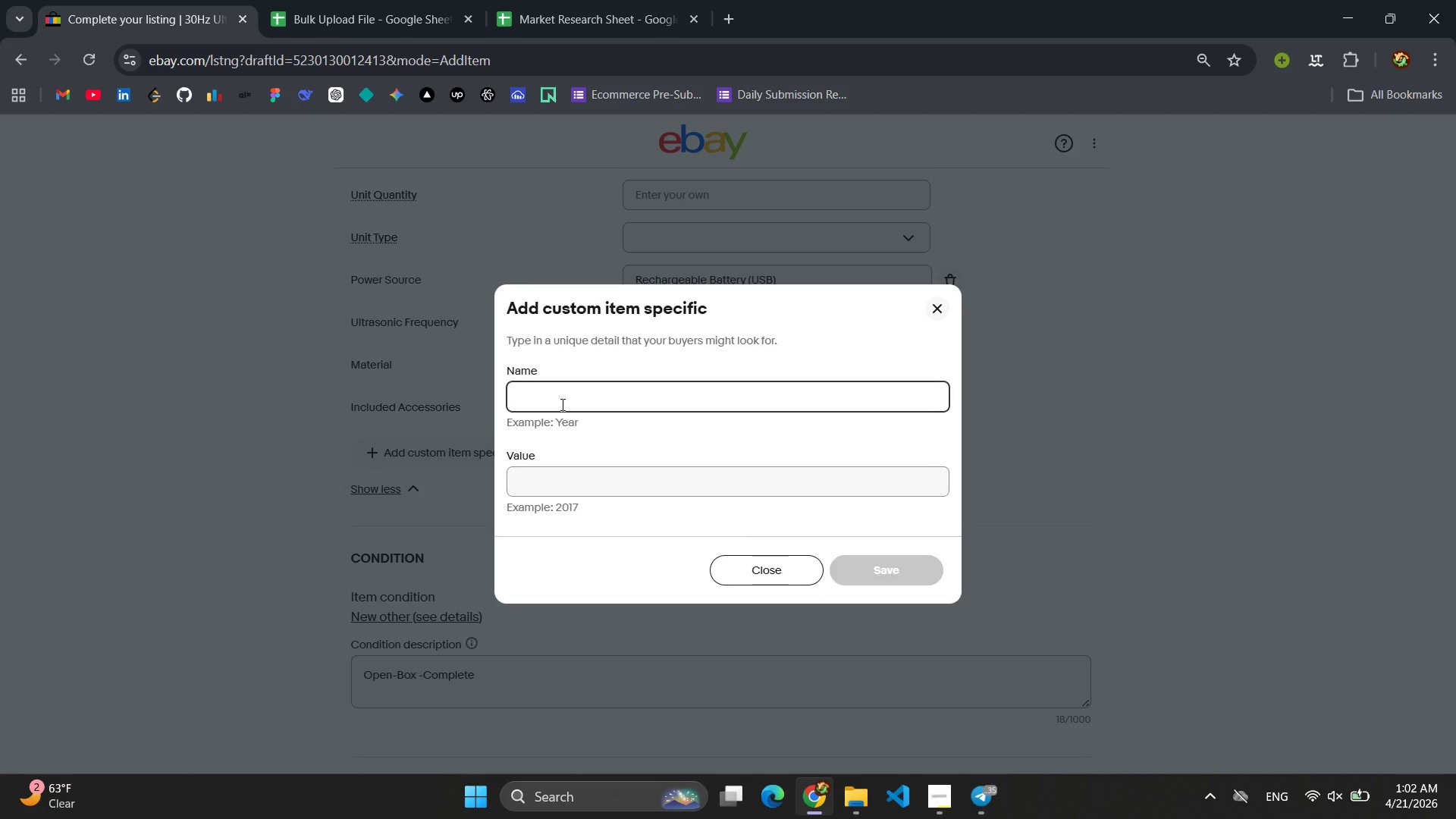 
type(In)
 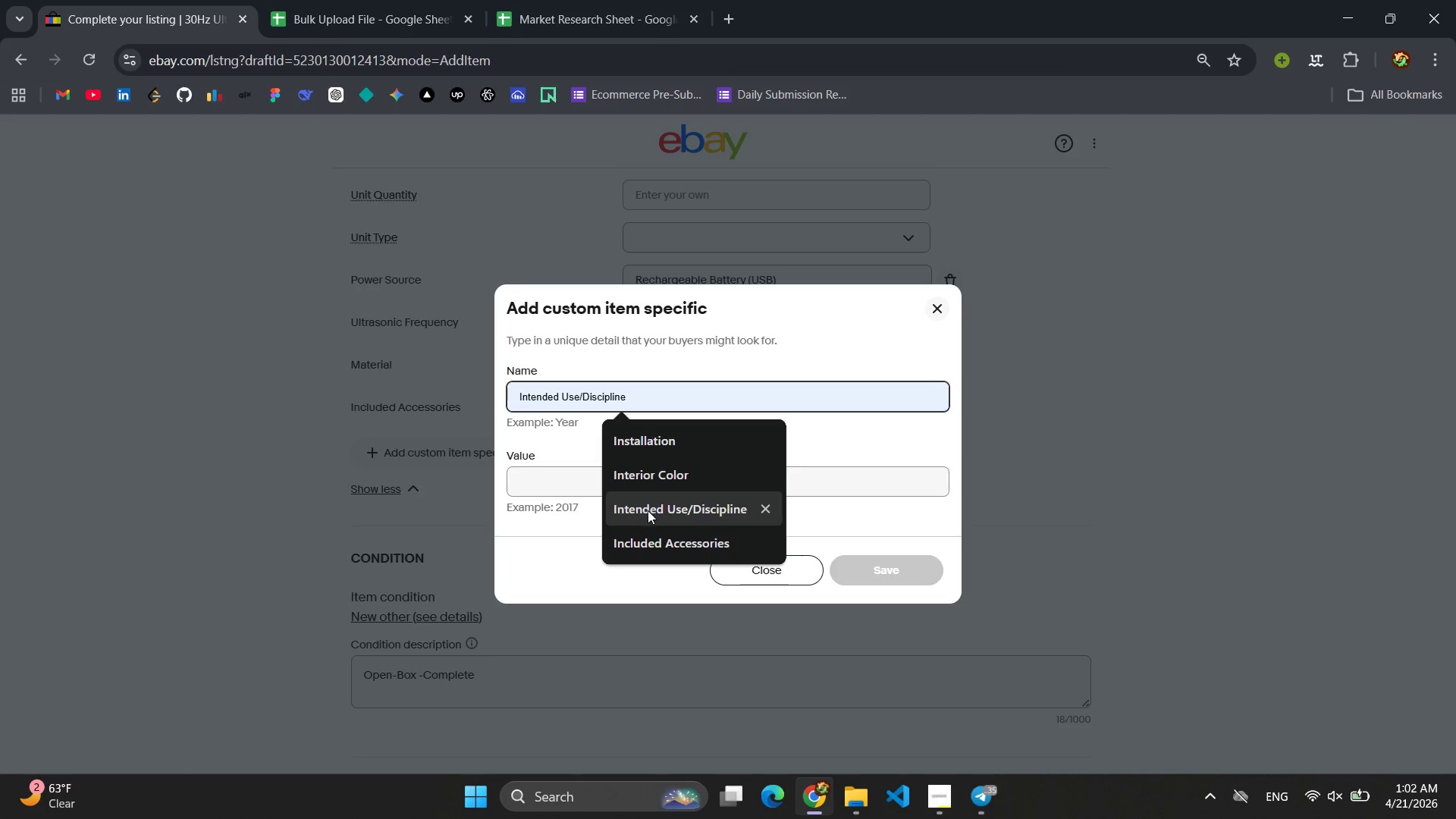 
double_click([648, 480])
 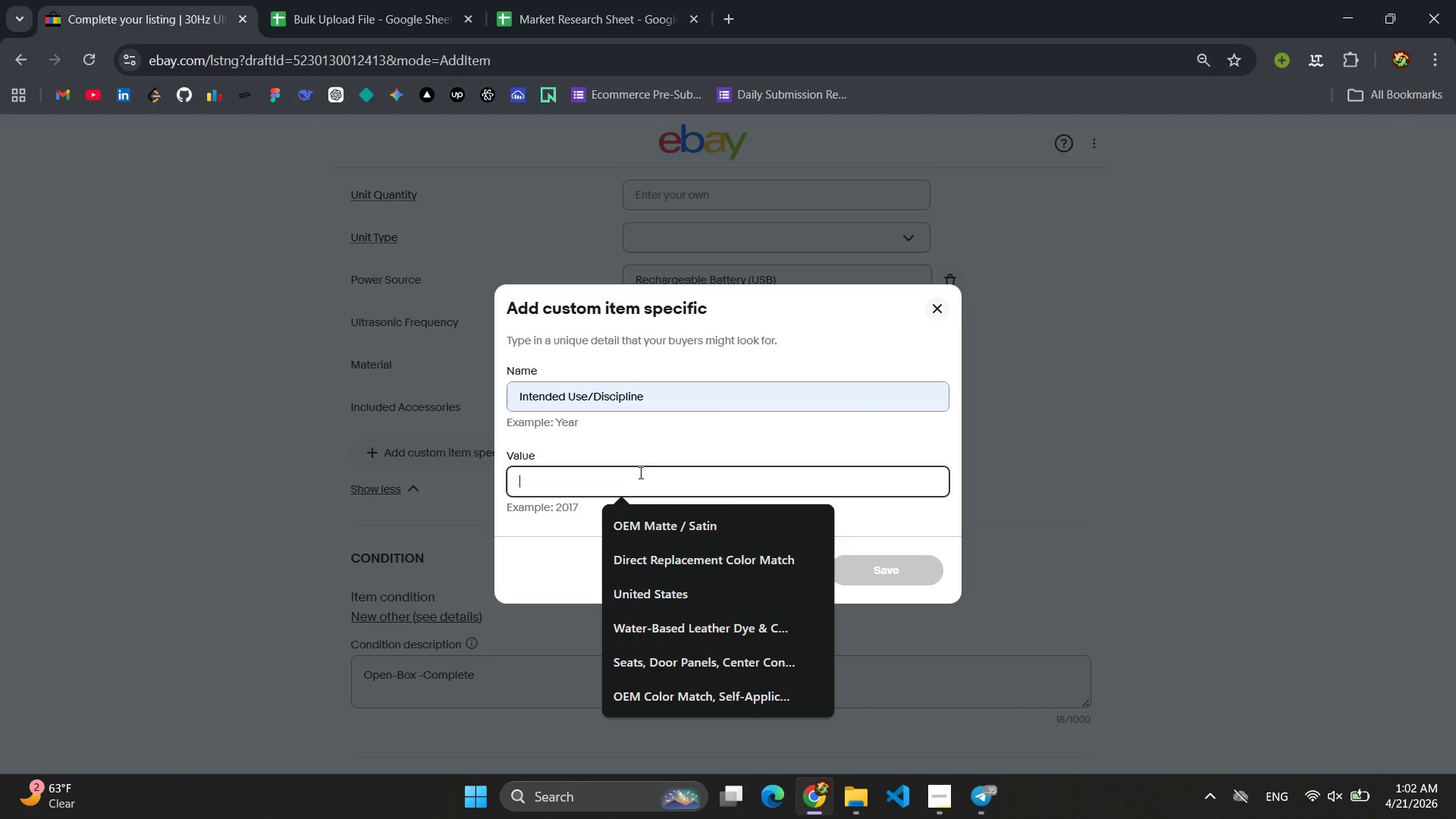 
left_click([583, 0])
 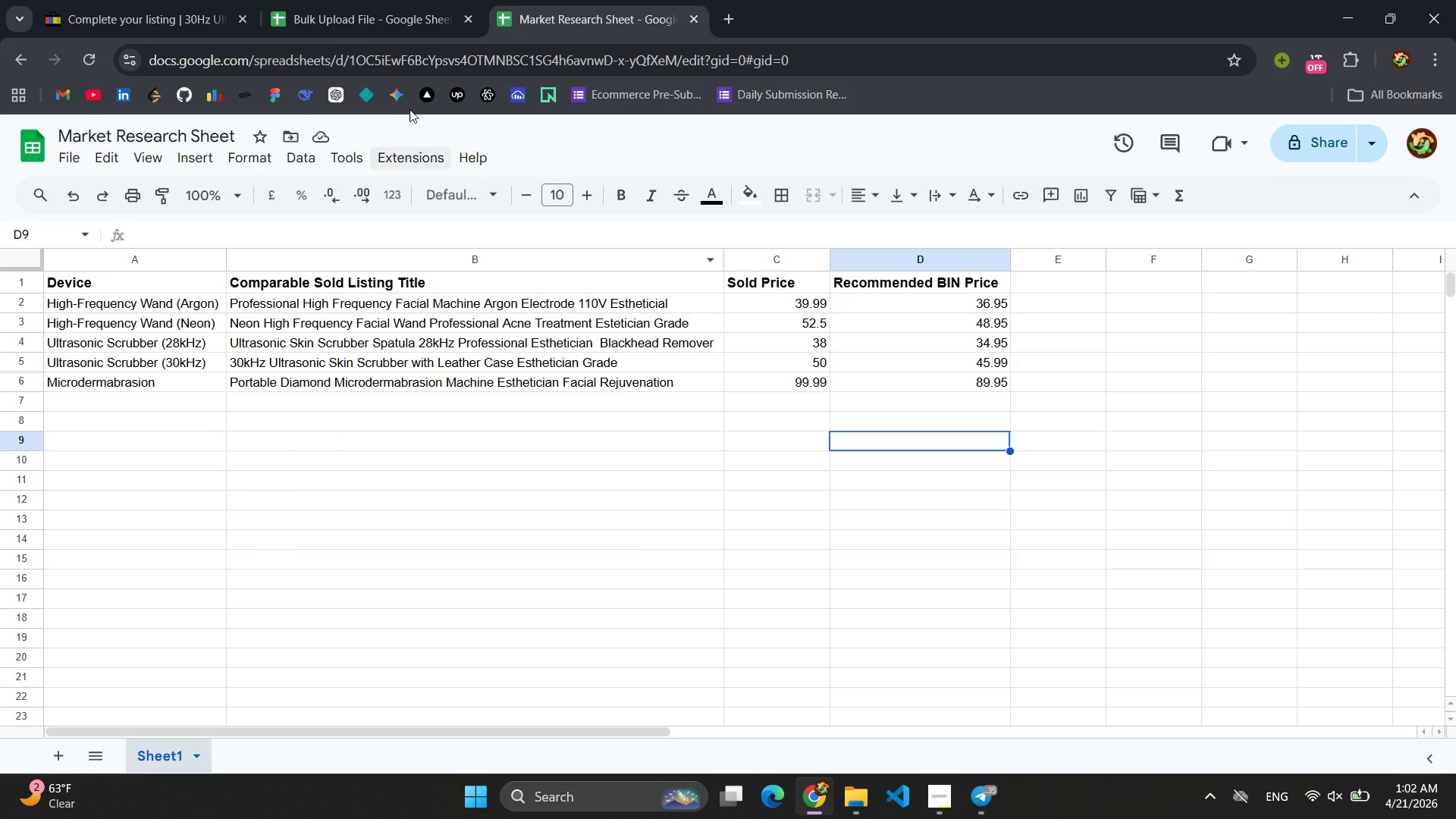 
left_click([414, 0])
 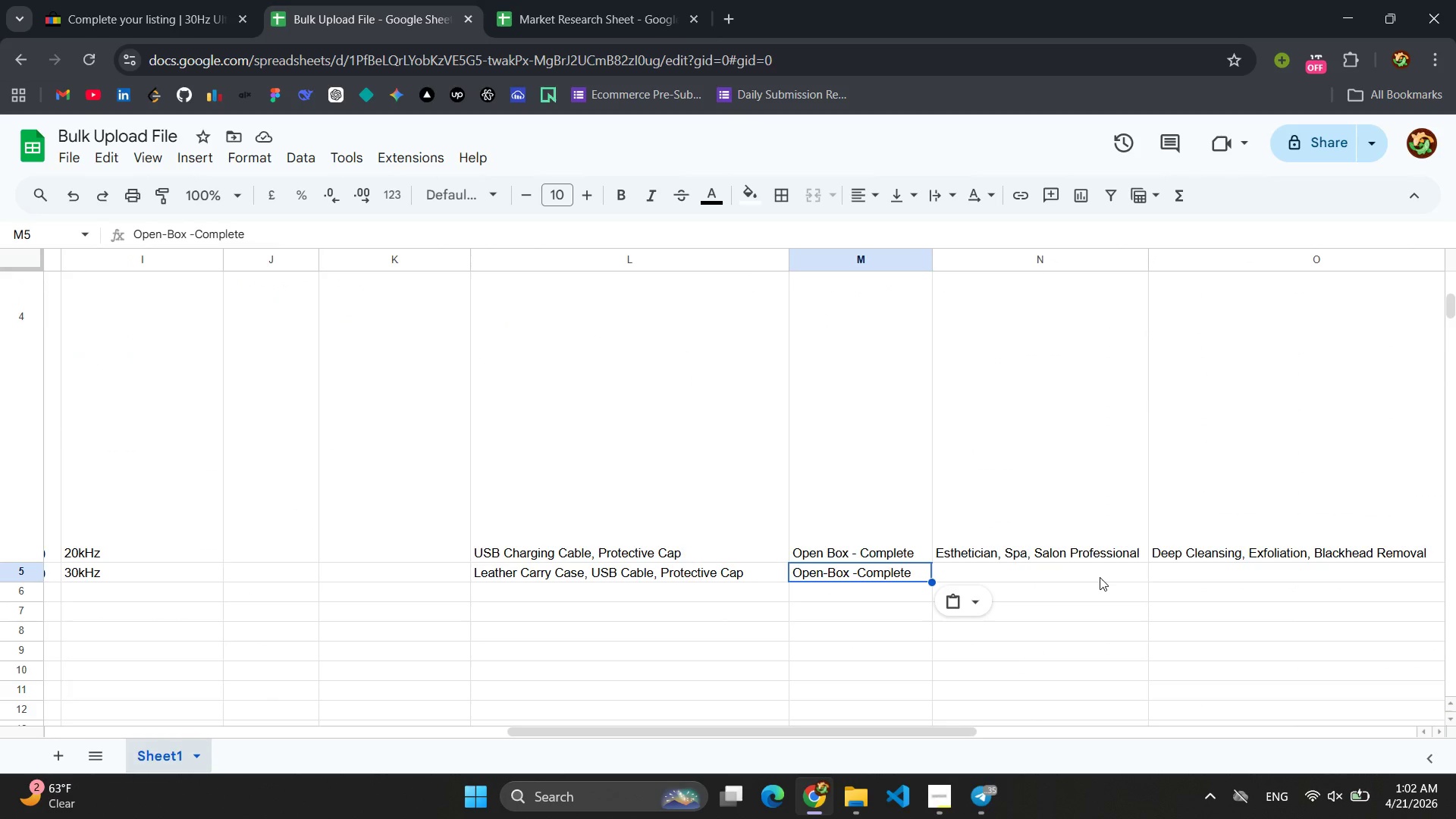 
scroll: coordinate [1048, 438], scroll_direction: up, amount: 8.0
 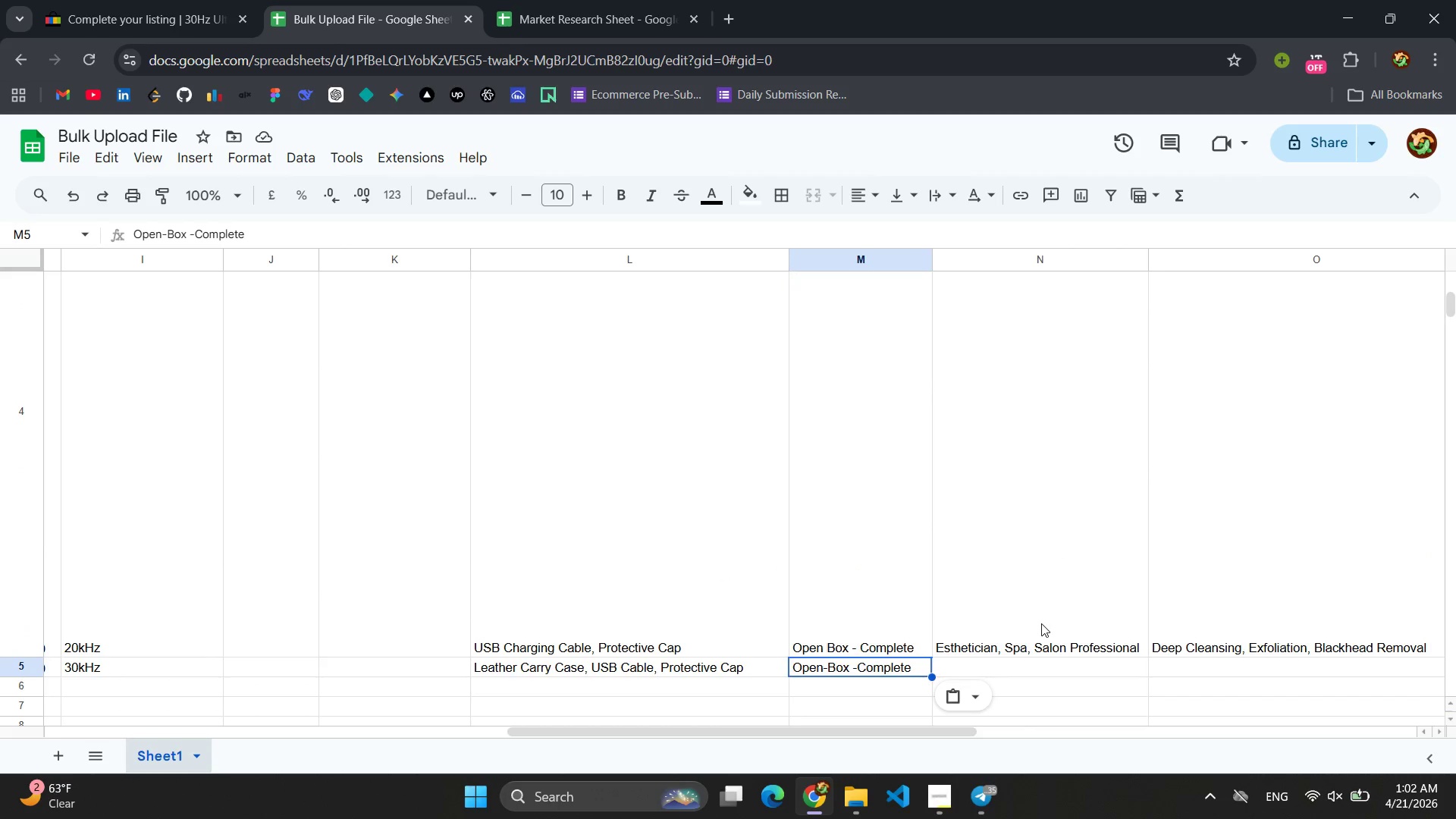 
left_click([1040, 631])
 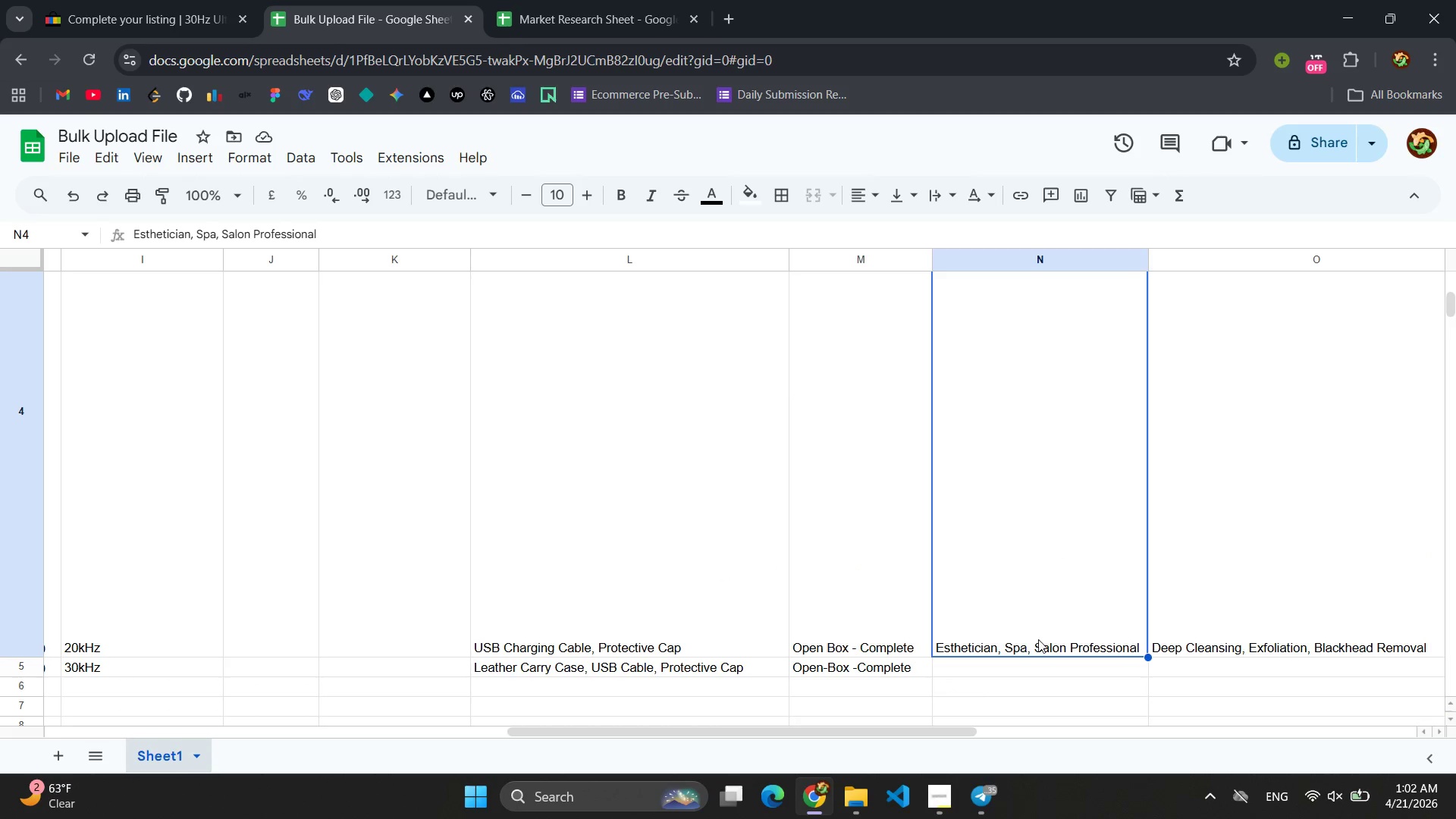 
double_click([1037, 639])
 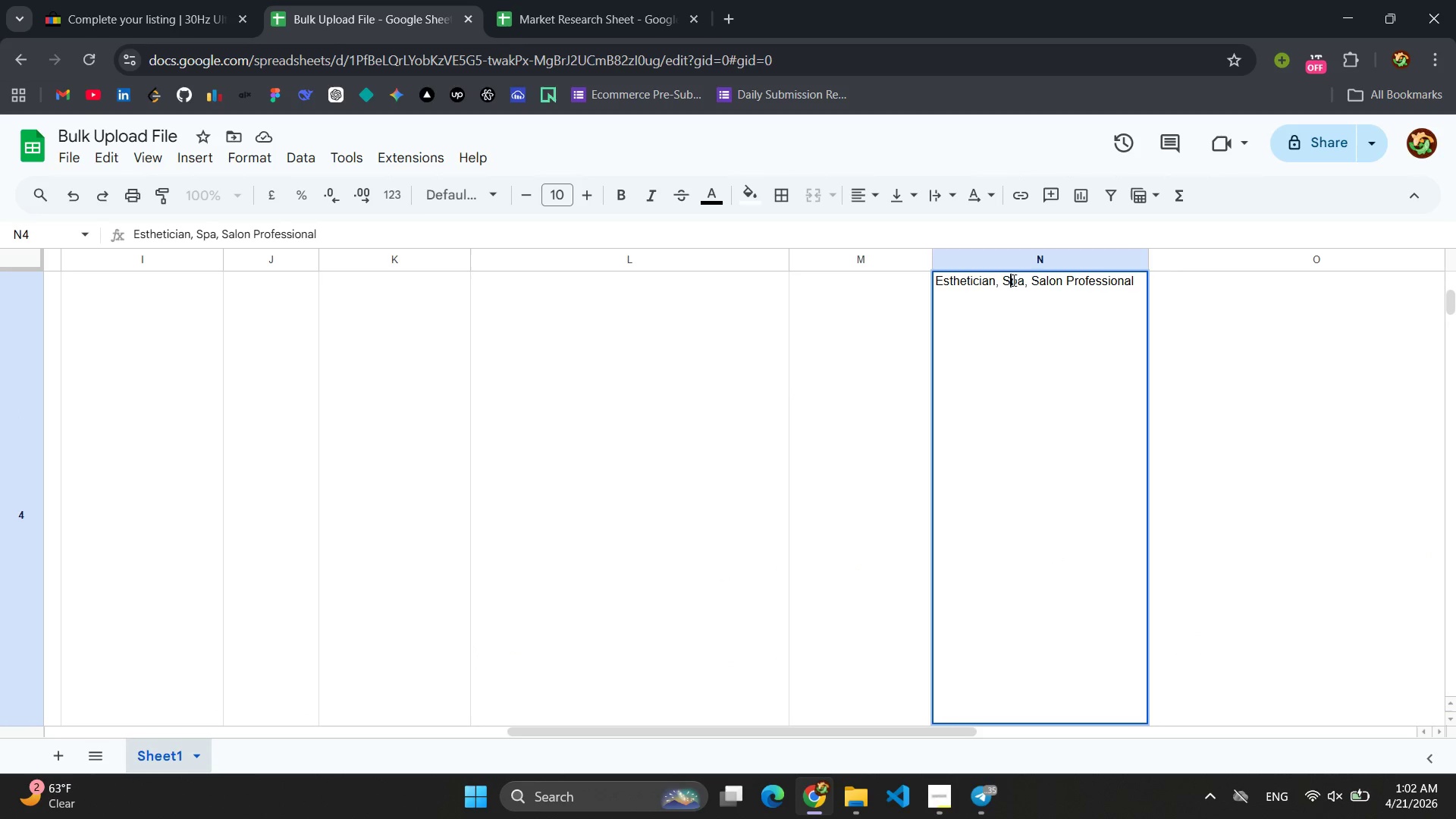 
double_click([1012, 280])
 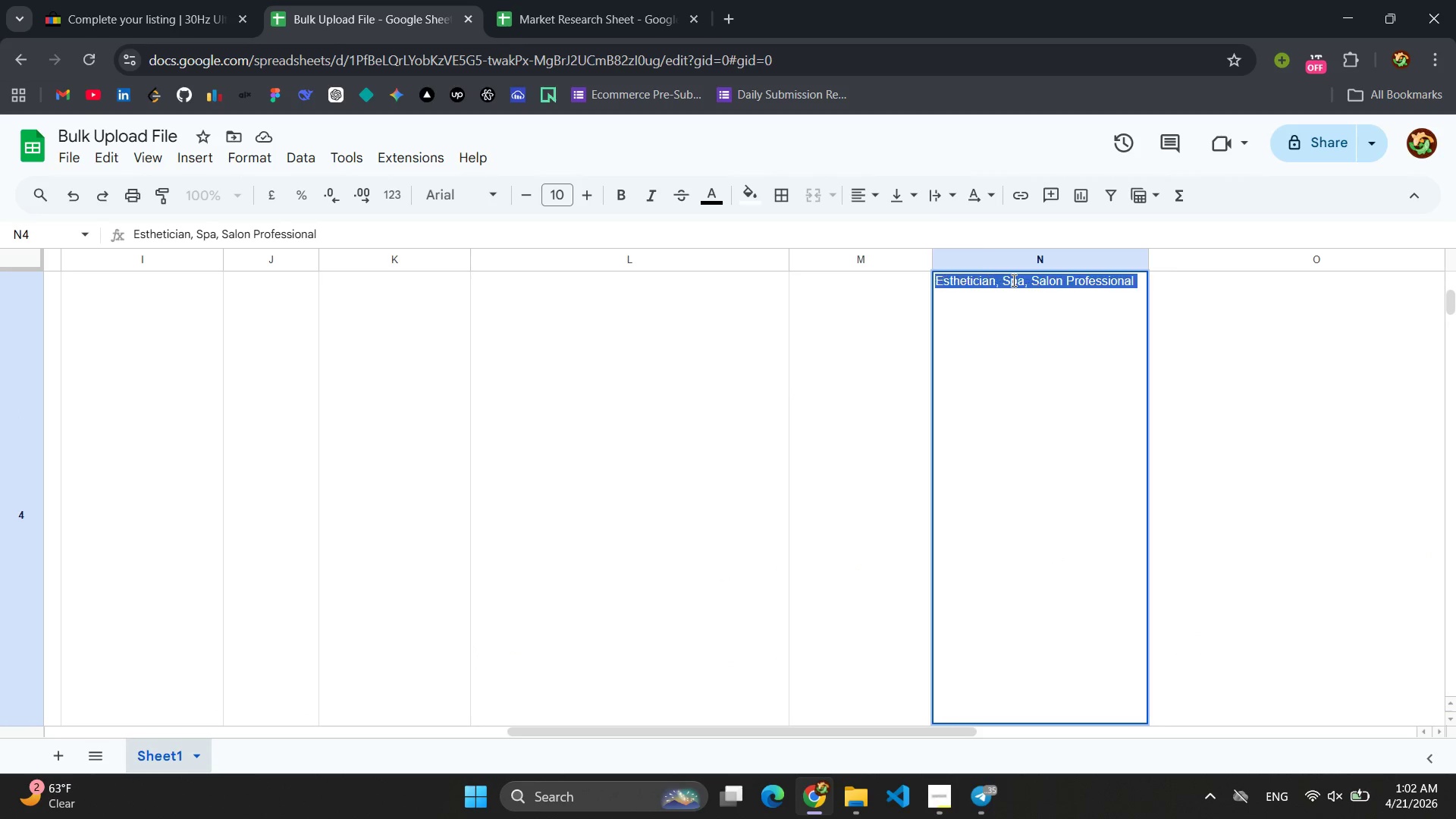 
triple_click([1012, 280])
 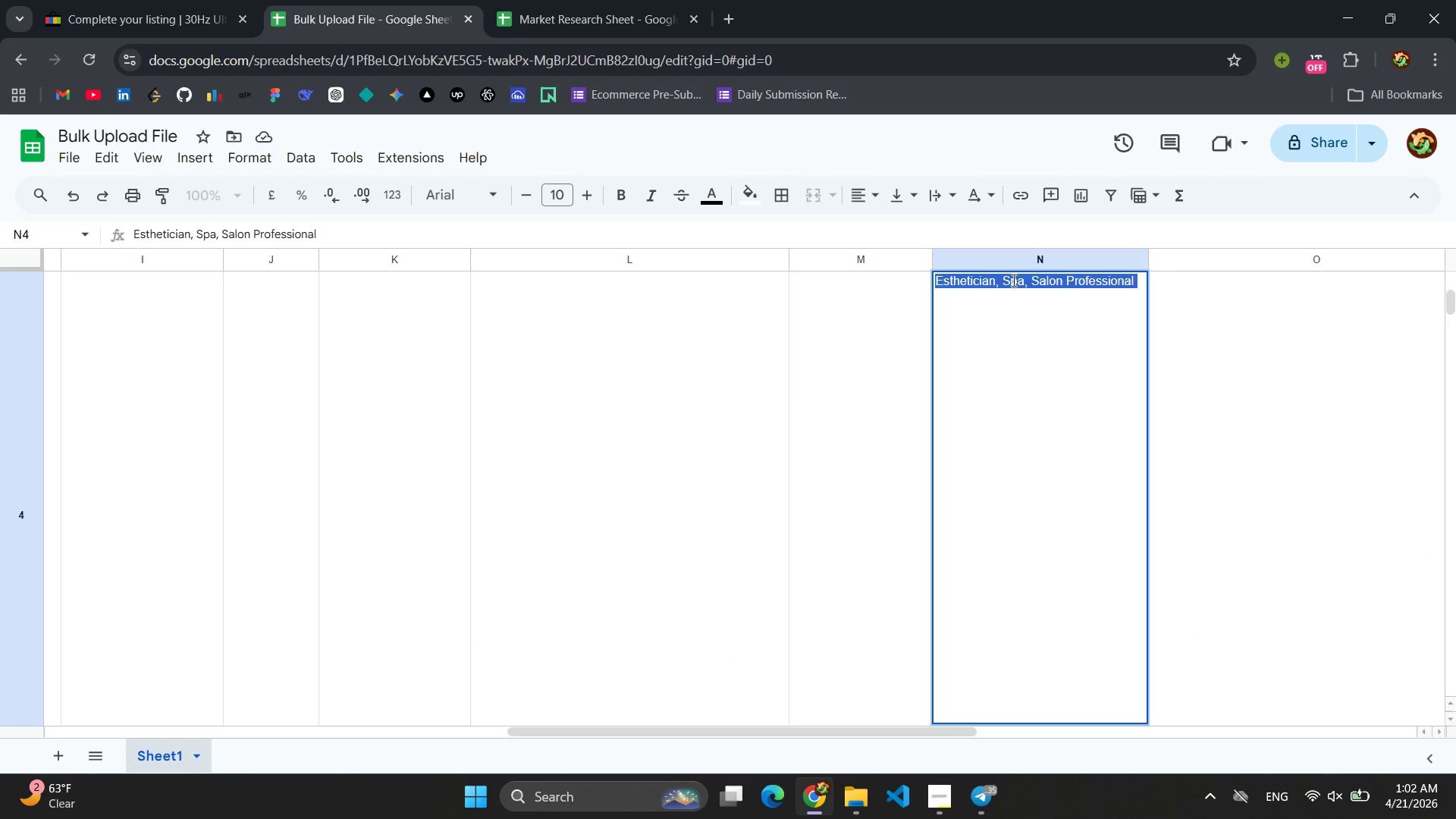 
key(Control+C)
 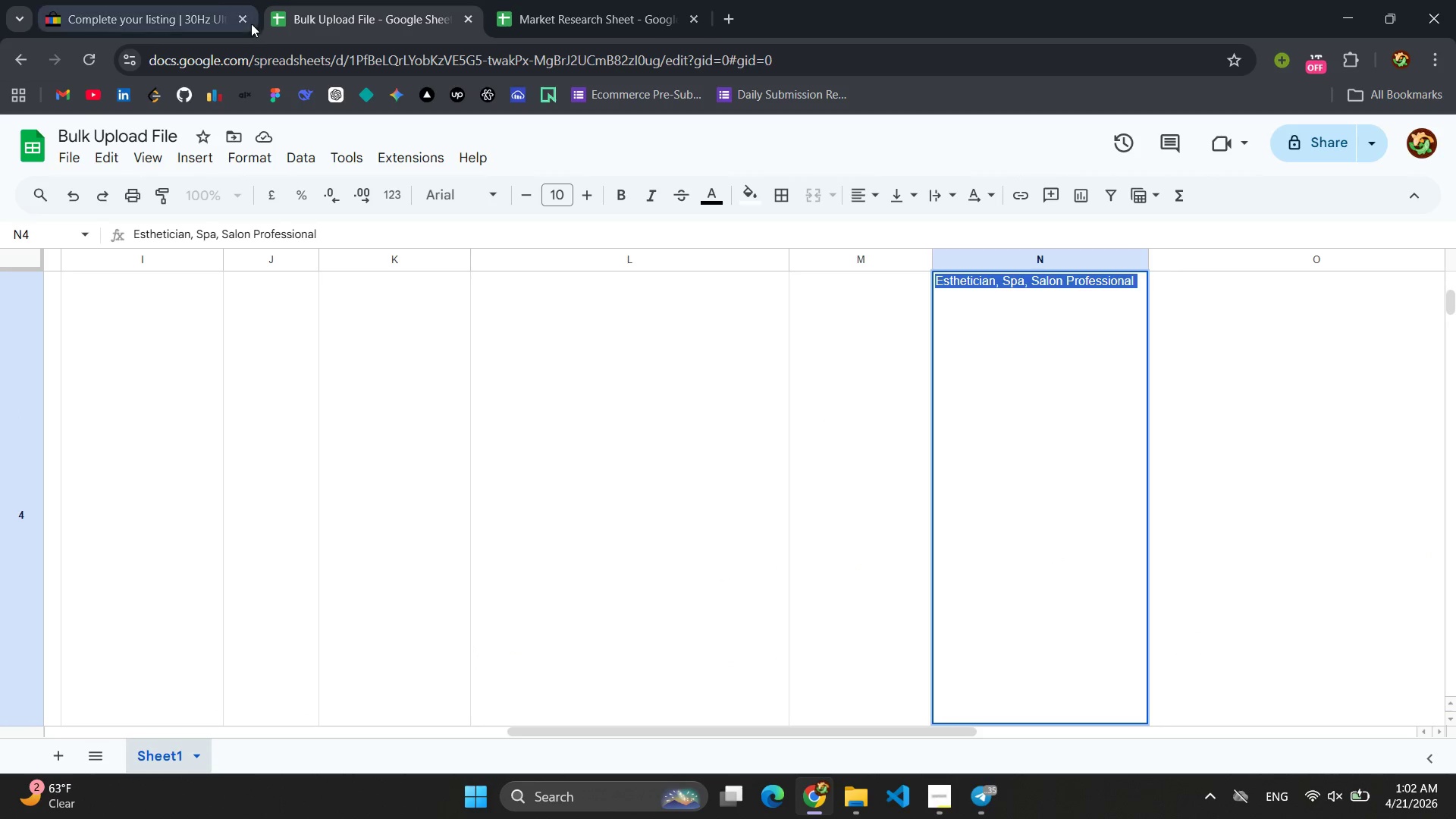 
left_click([183, 7])
 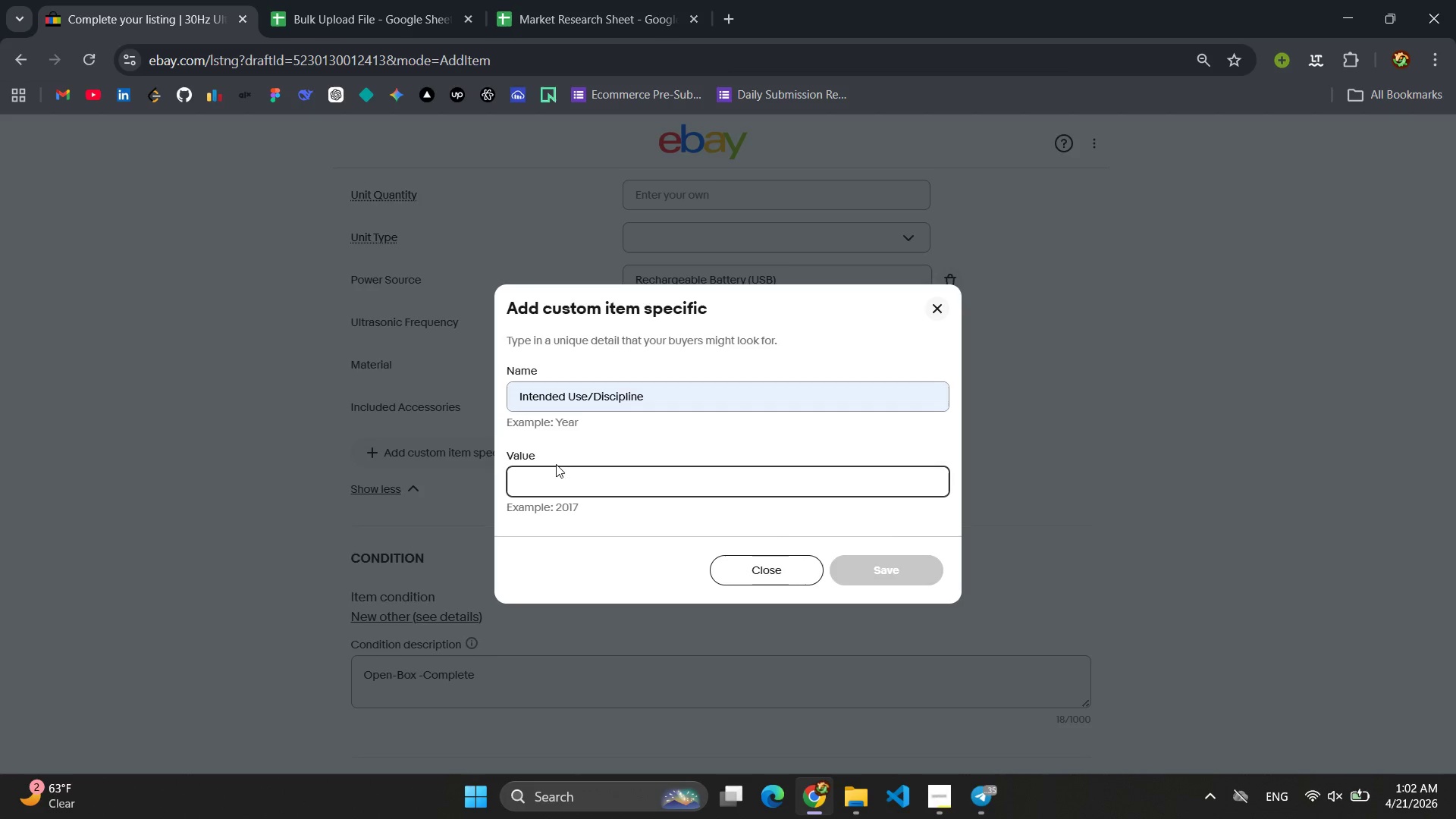 
key(Control+V)
 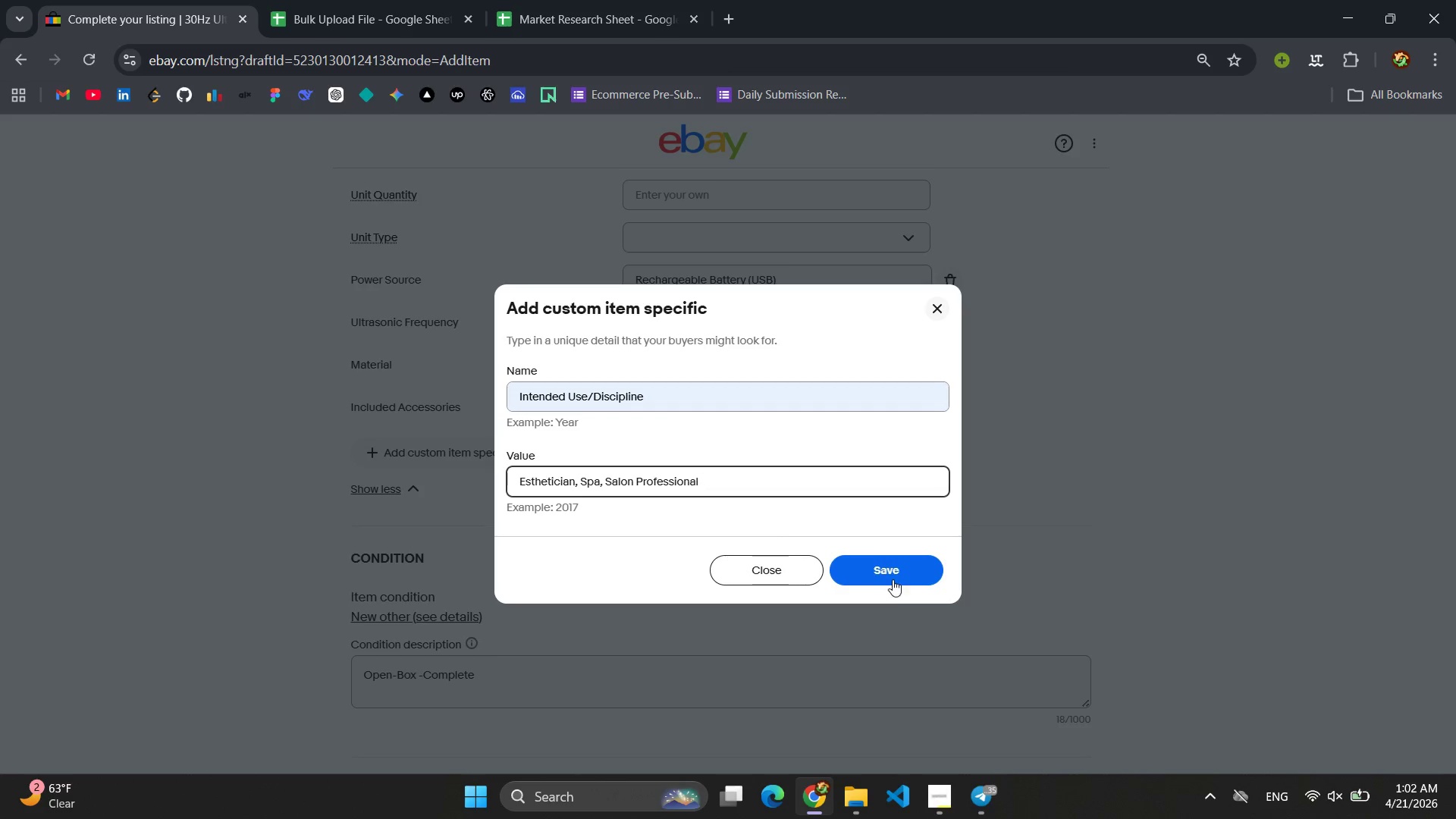 
left_click([893, 579])
 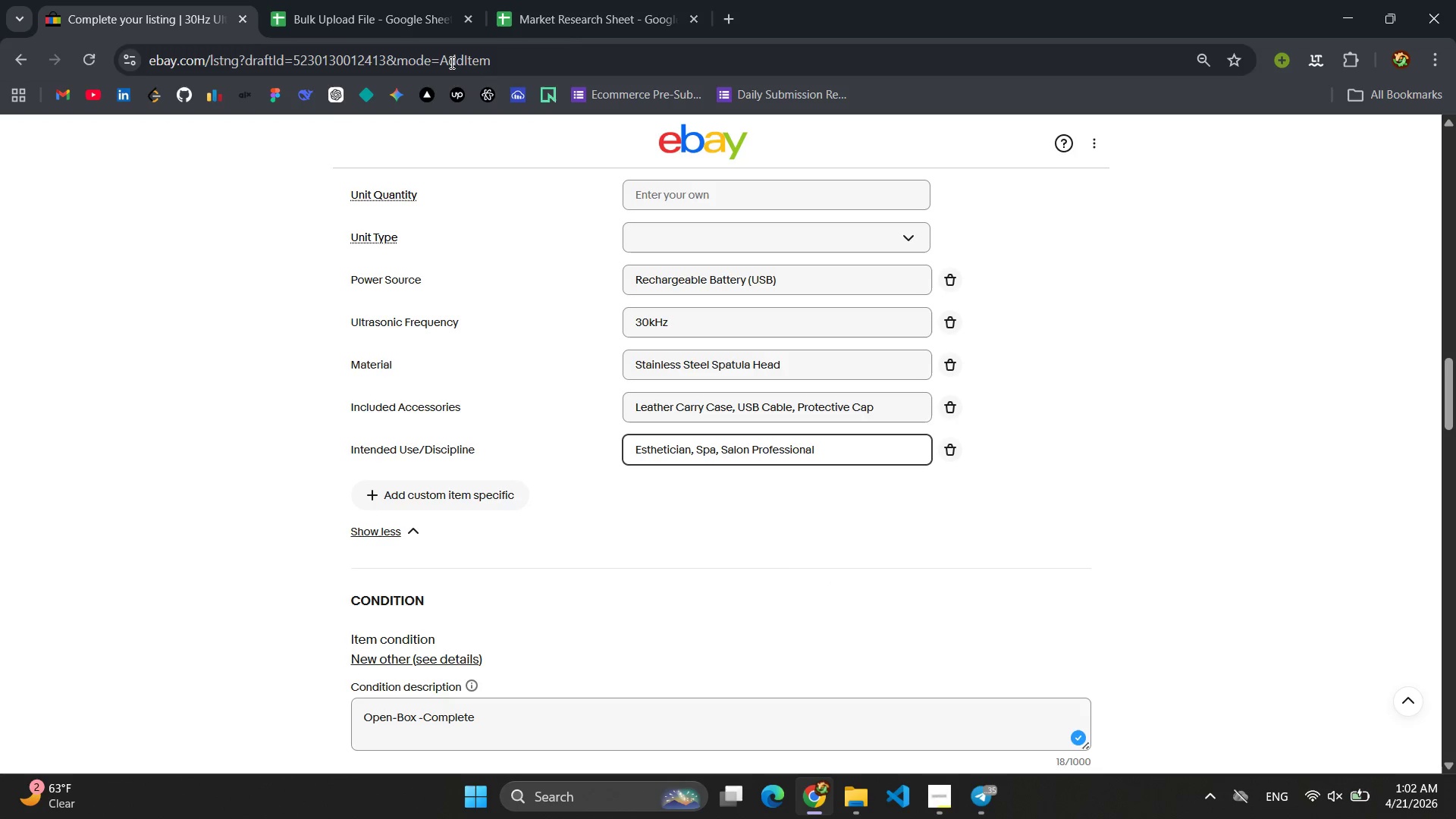 
left_click([331, 2])
 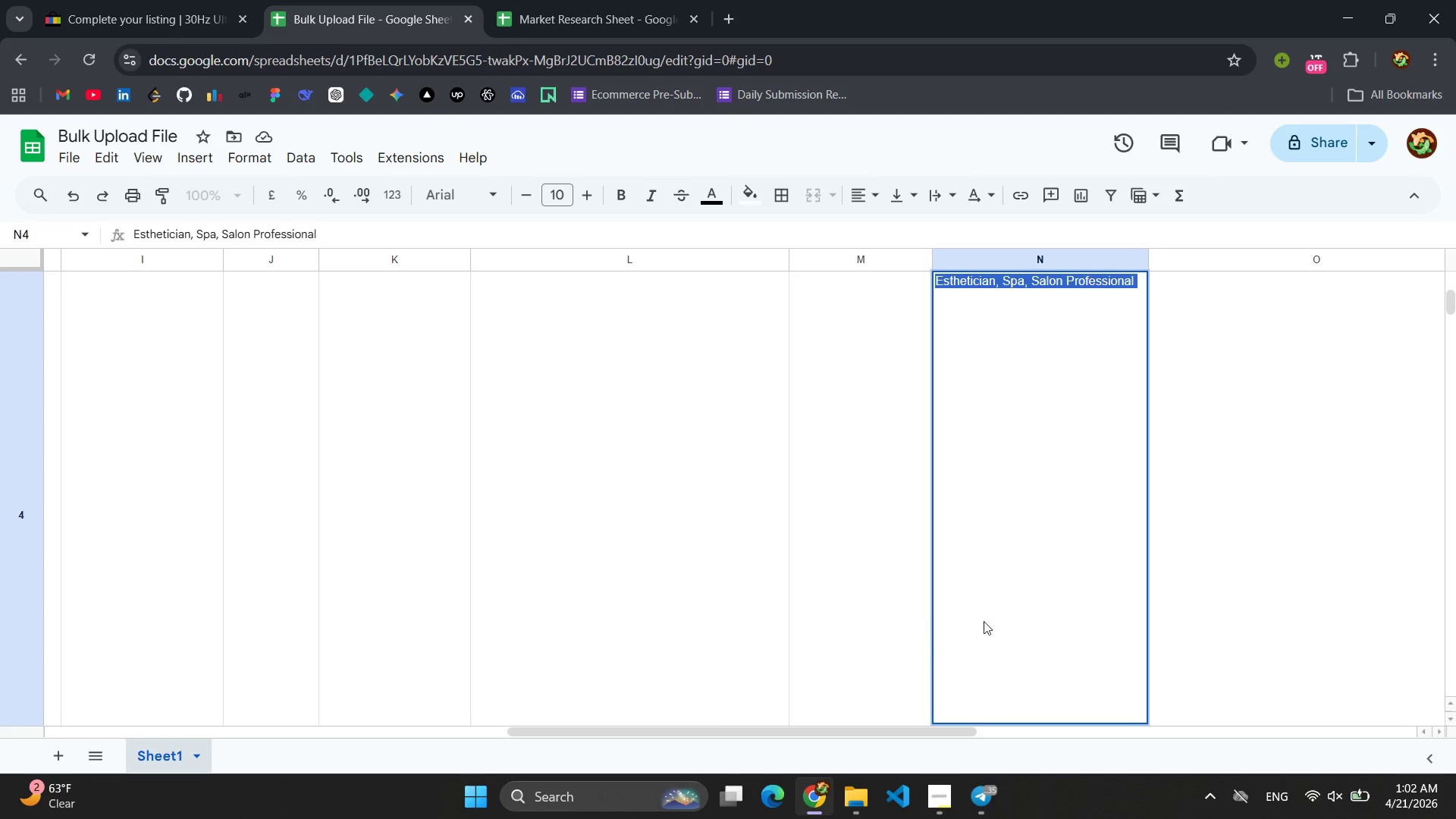 
scroll: coordinate [1052, 613], scroll_direction: down, amount: 3.0
 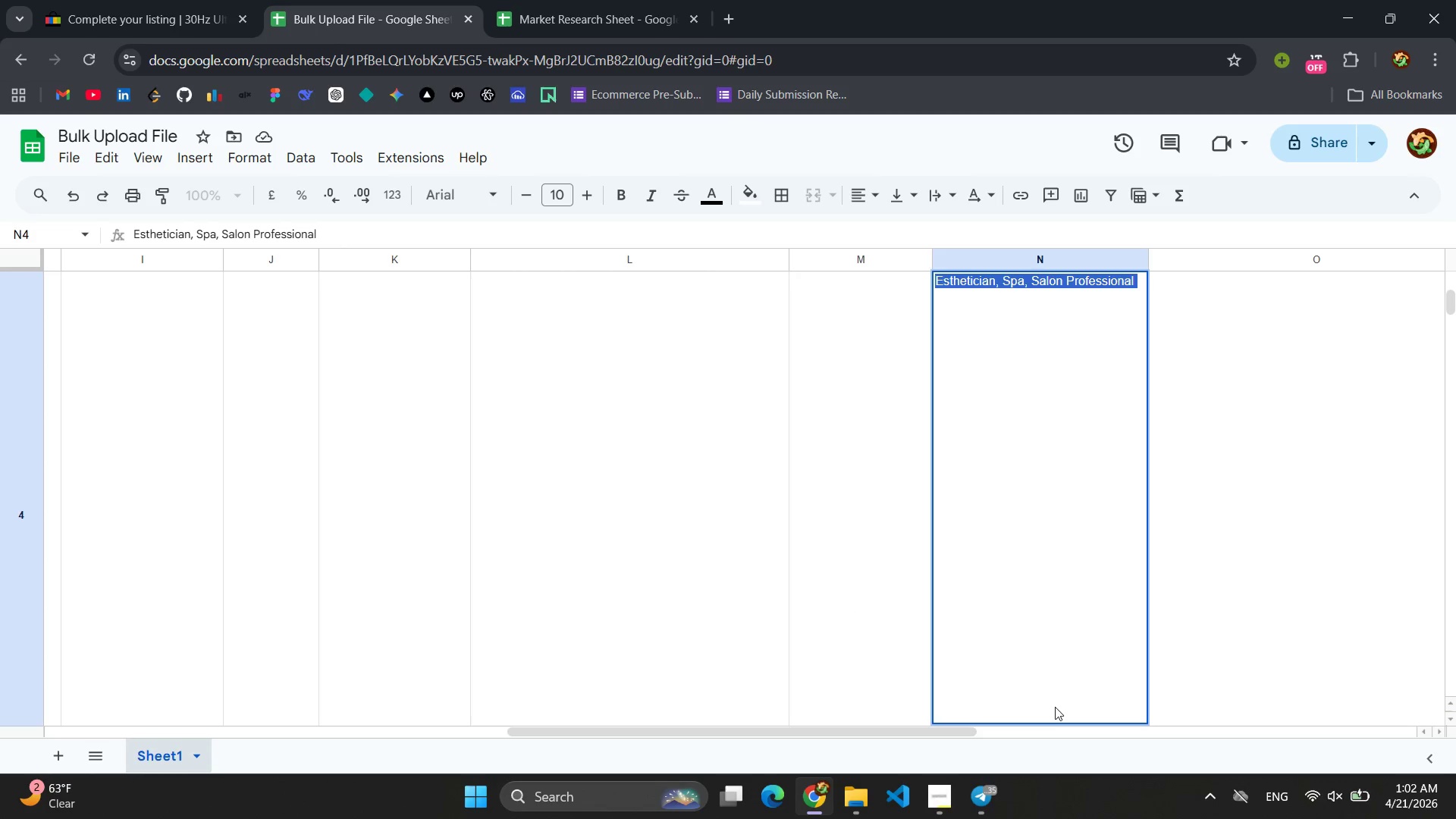 
left_click([1055, 707])
 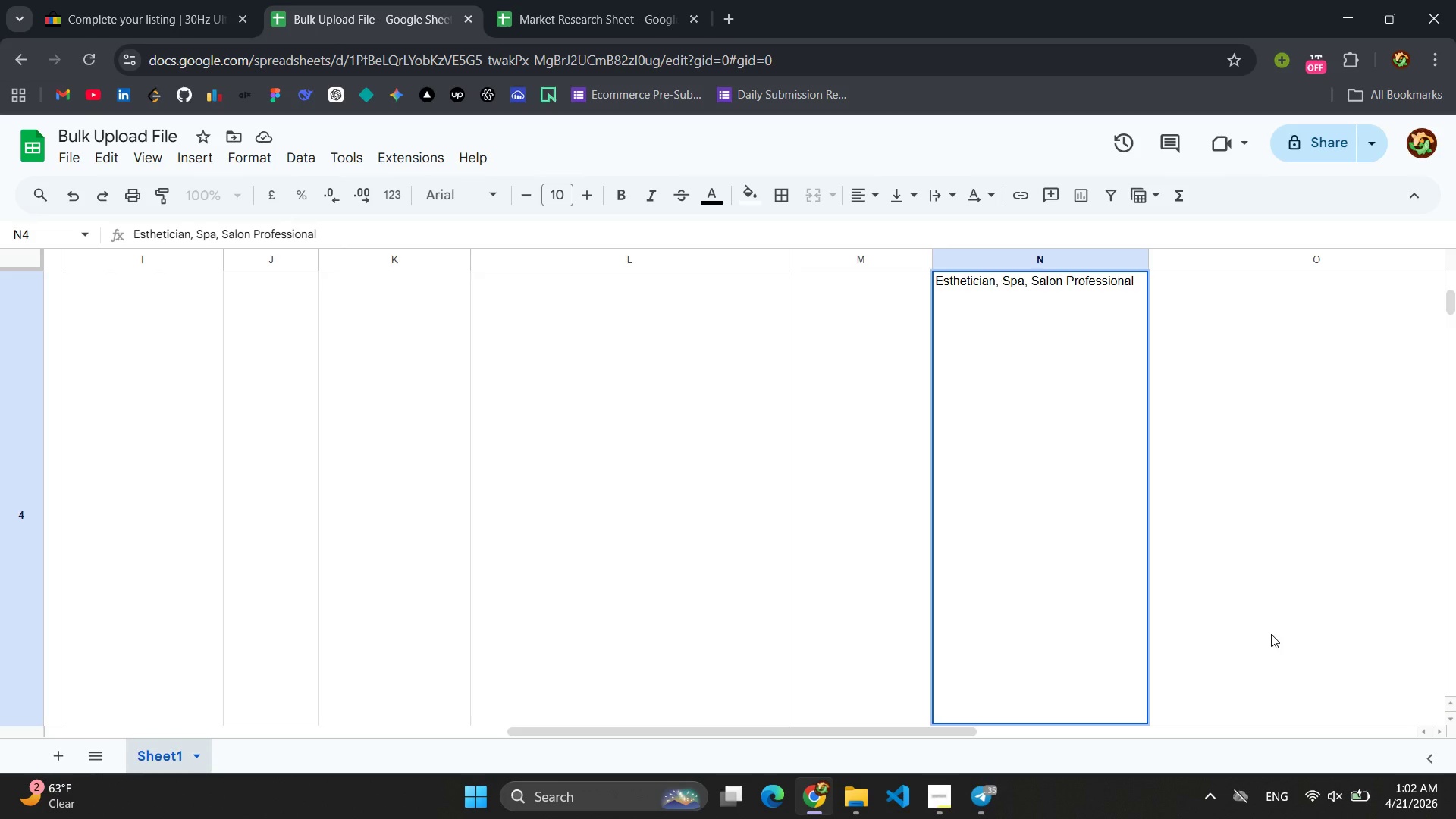 
left_click([1271, 634])
 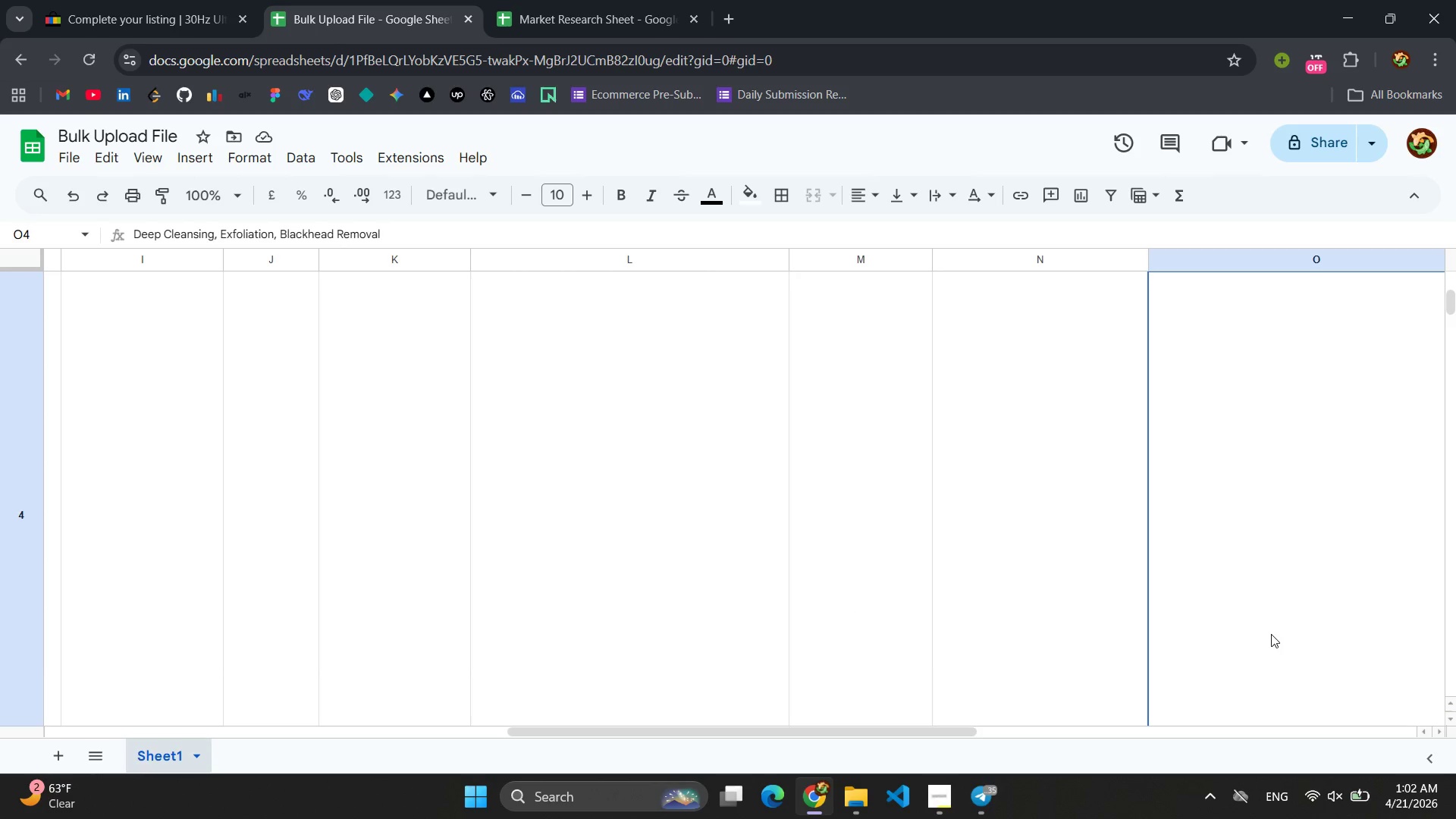 
scroll: coordinate [1271, 634], scroll_direction: down, amount: 3.0
 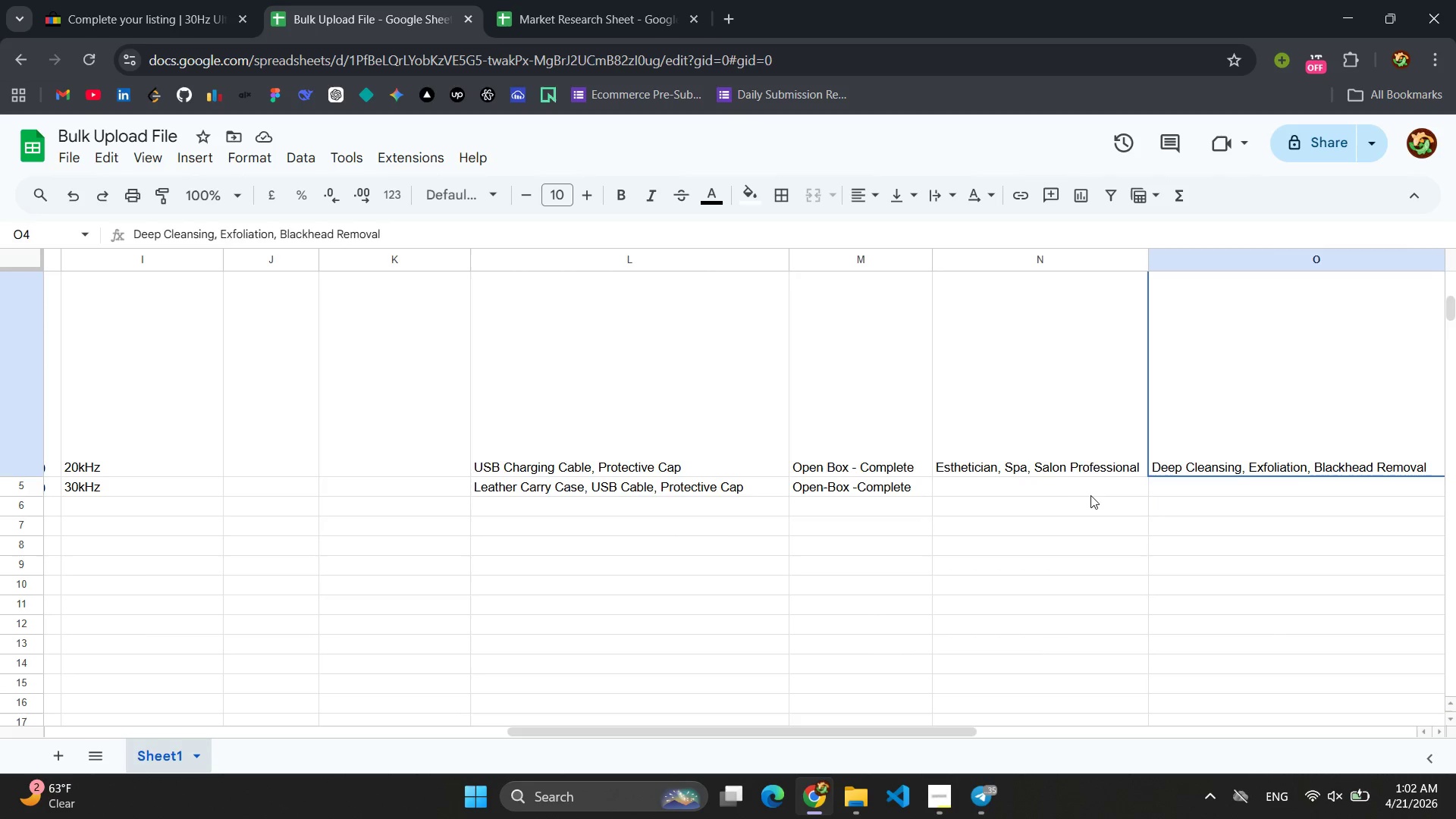 
left_click([1046, 476])
 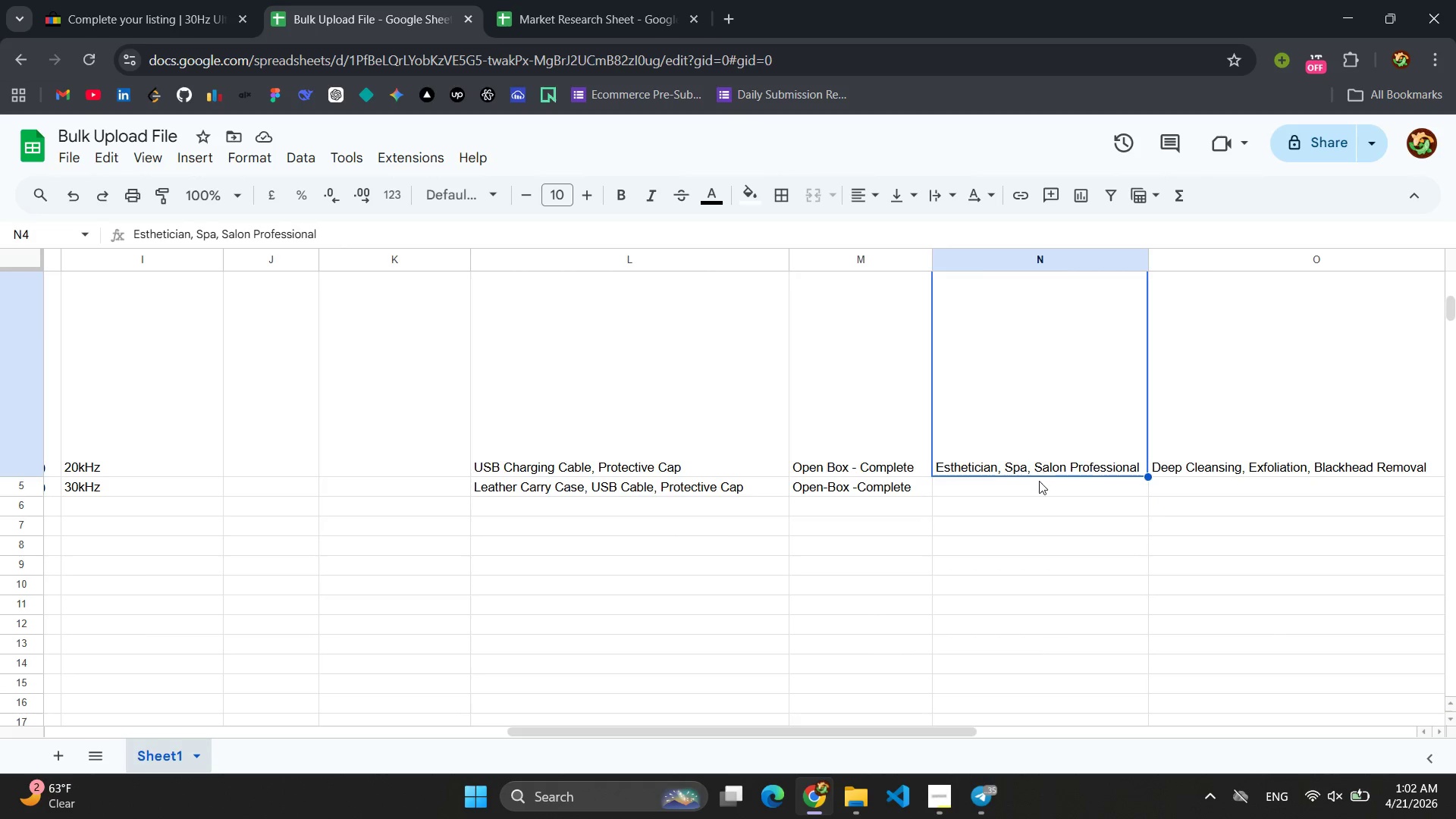 
left_click([1039, 483])
 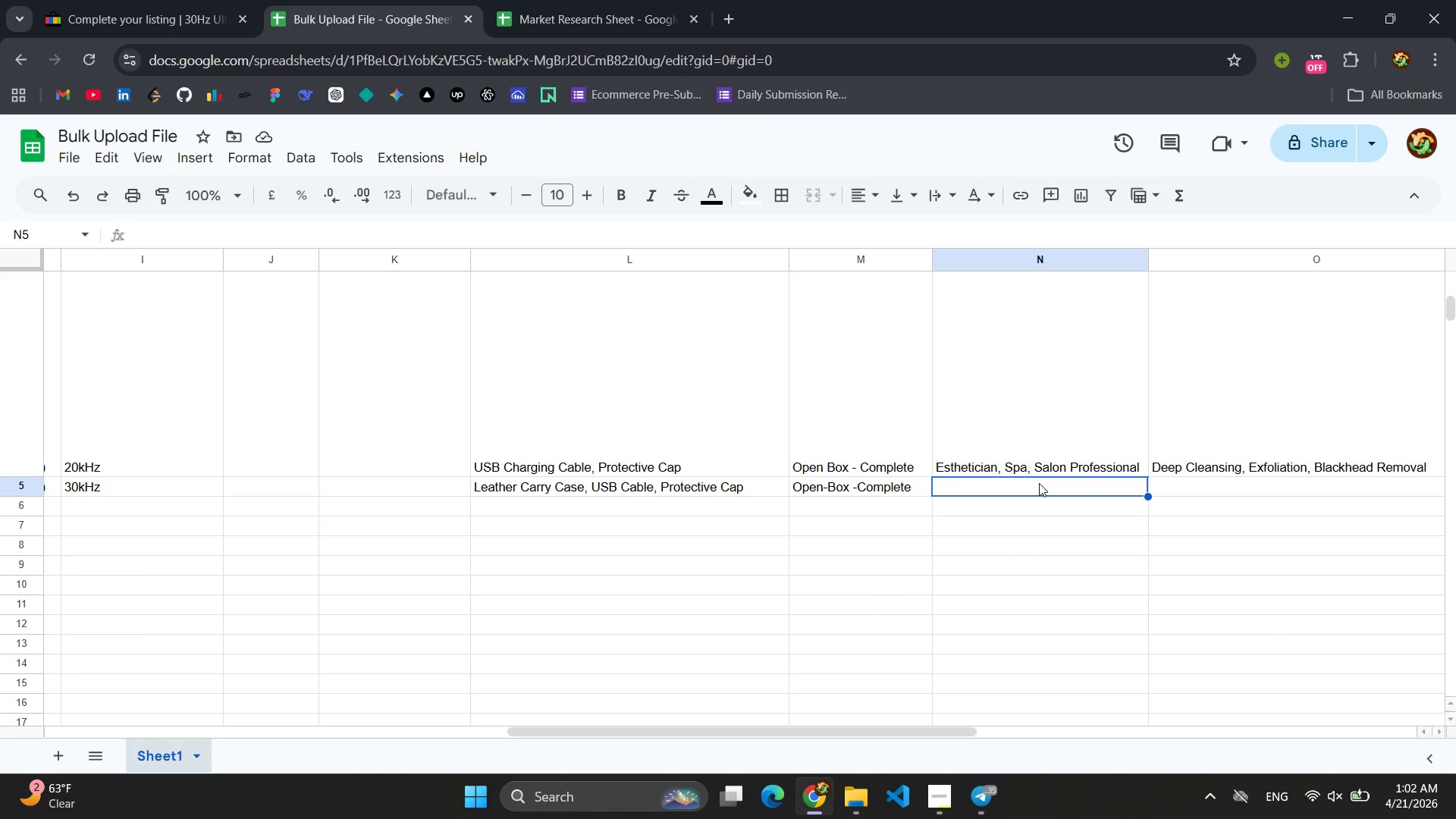 
key(Control+V)
 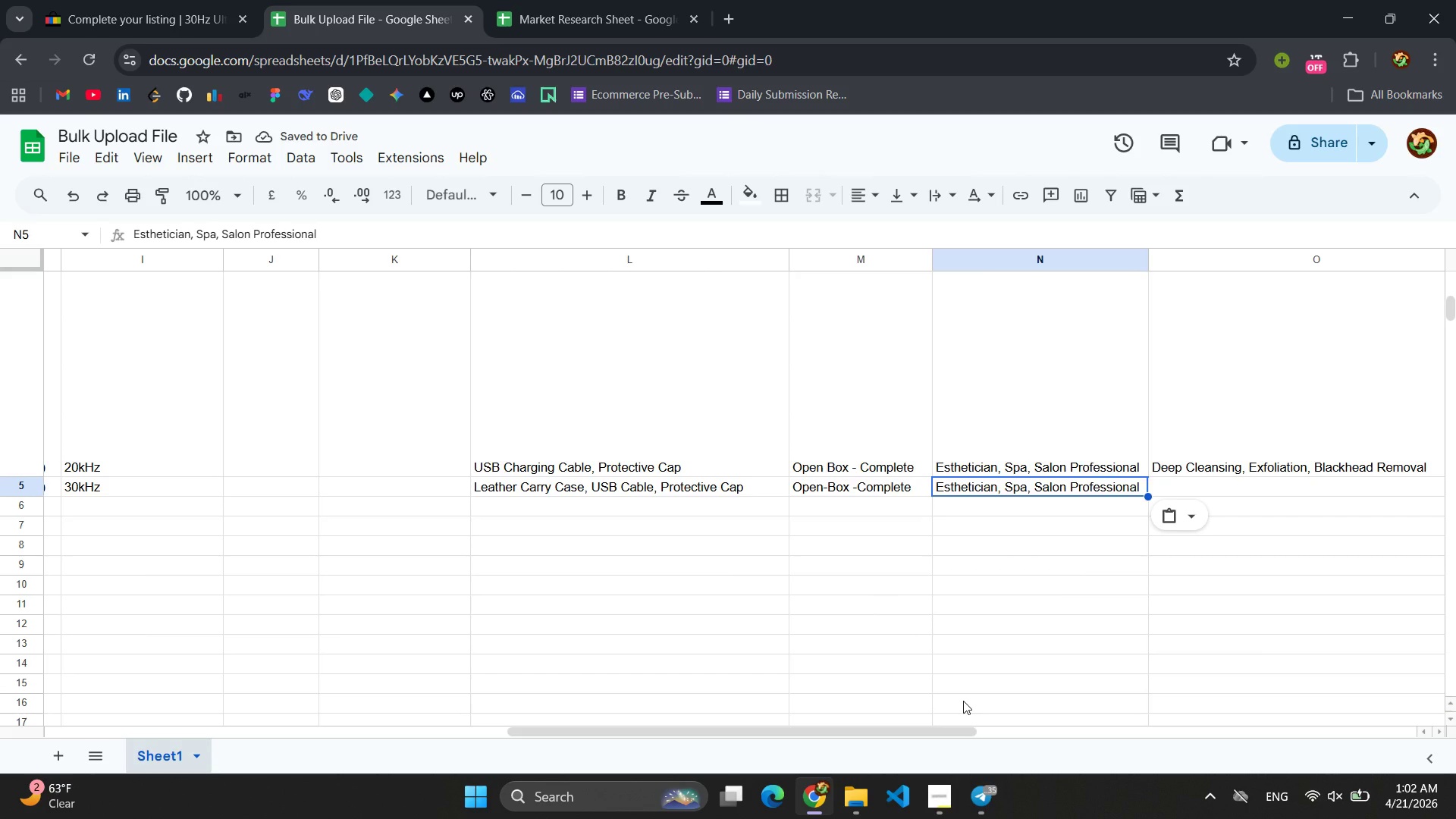 
left_click([116, 0])
 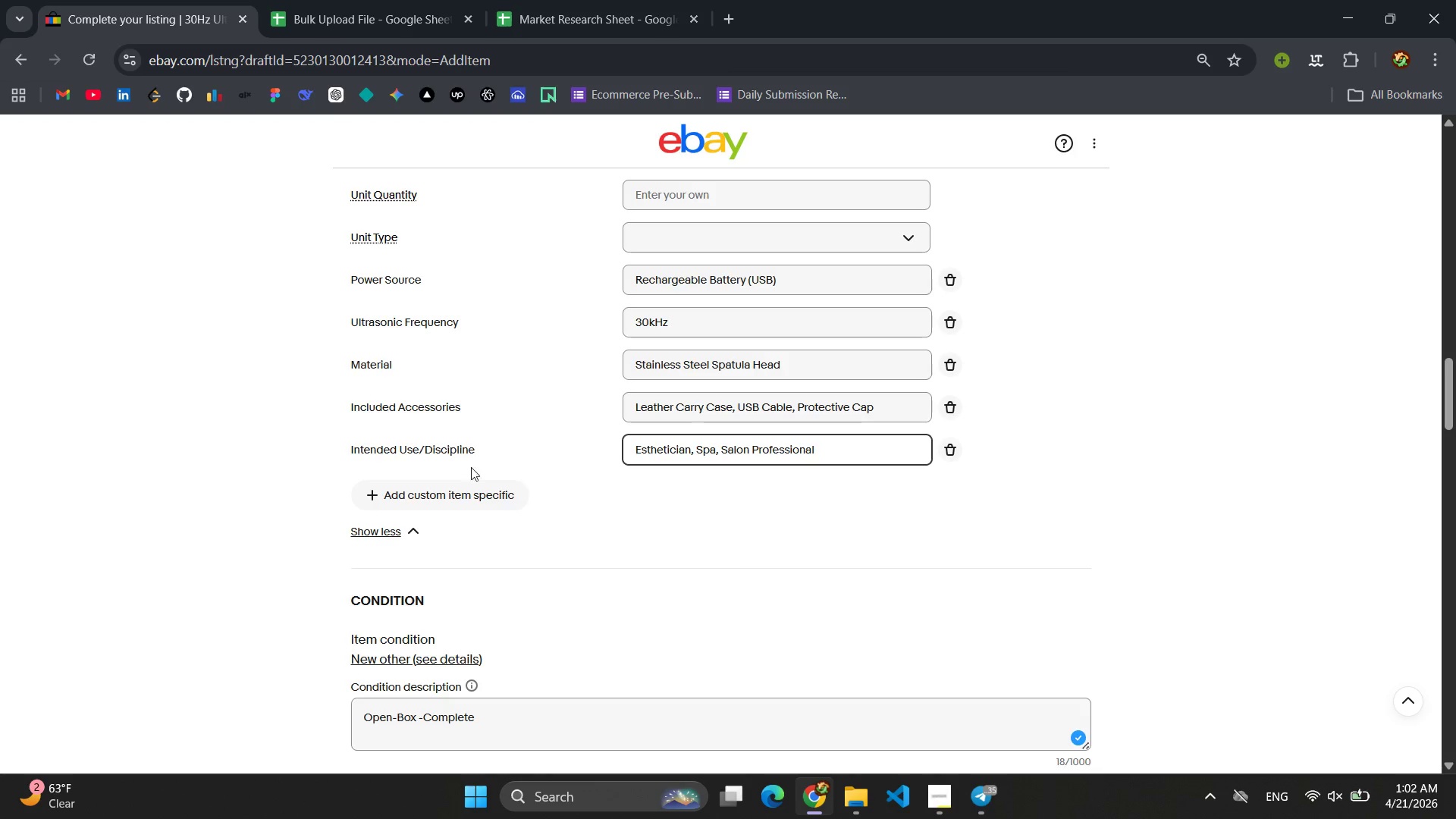 
left_click([464, 482])
 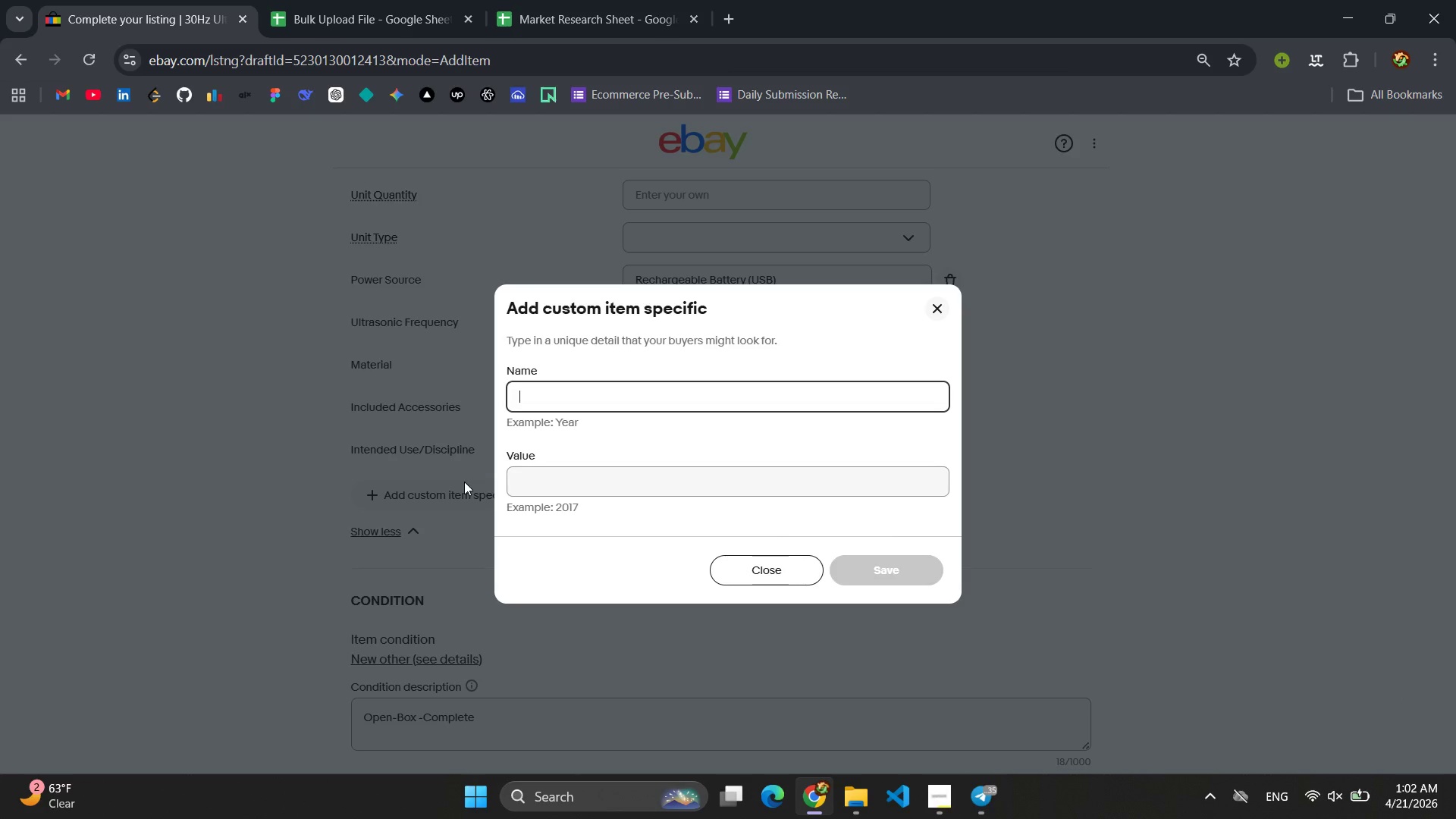 
type(Fe)
 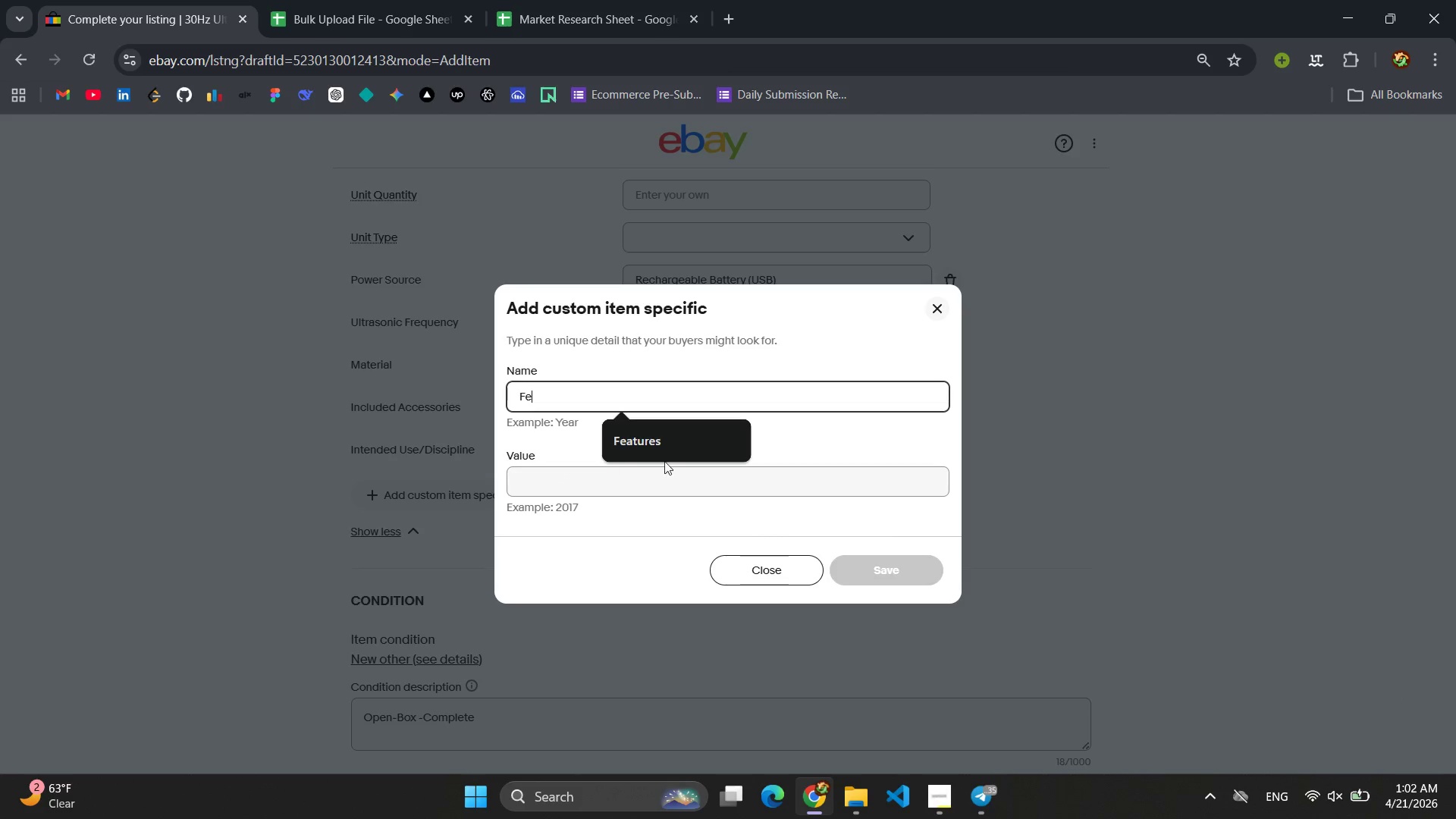 
left_click([681, 457])
 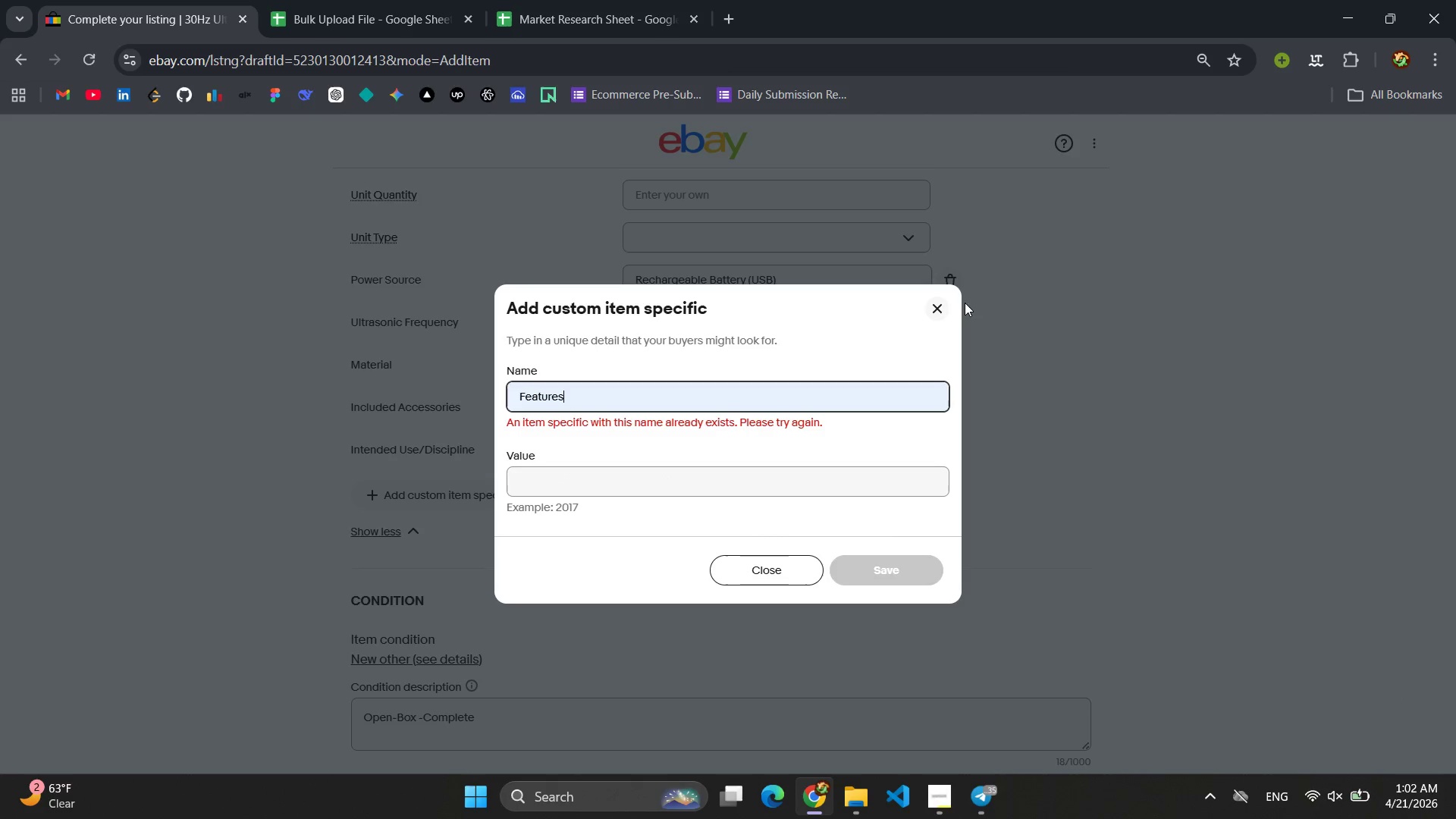 
left_click([949, 307])
 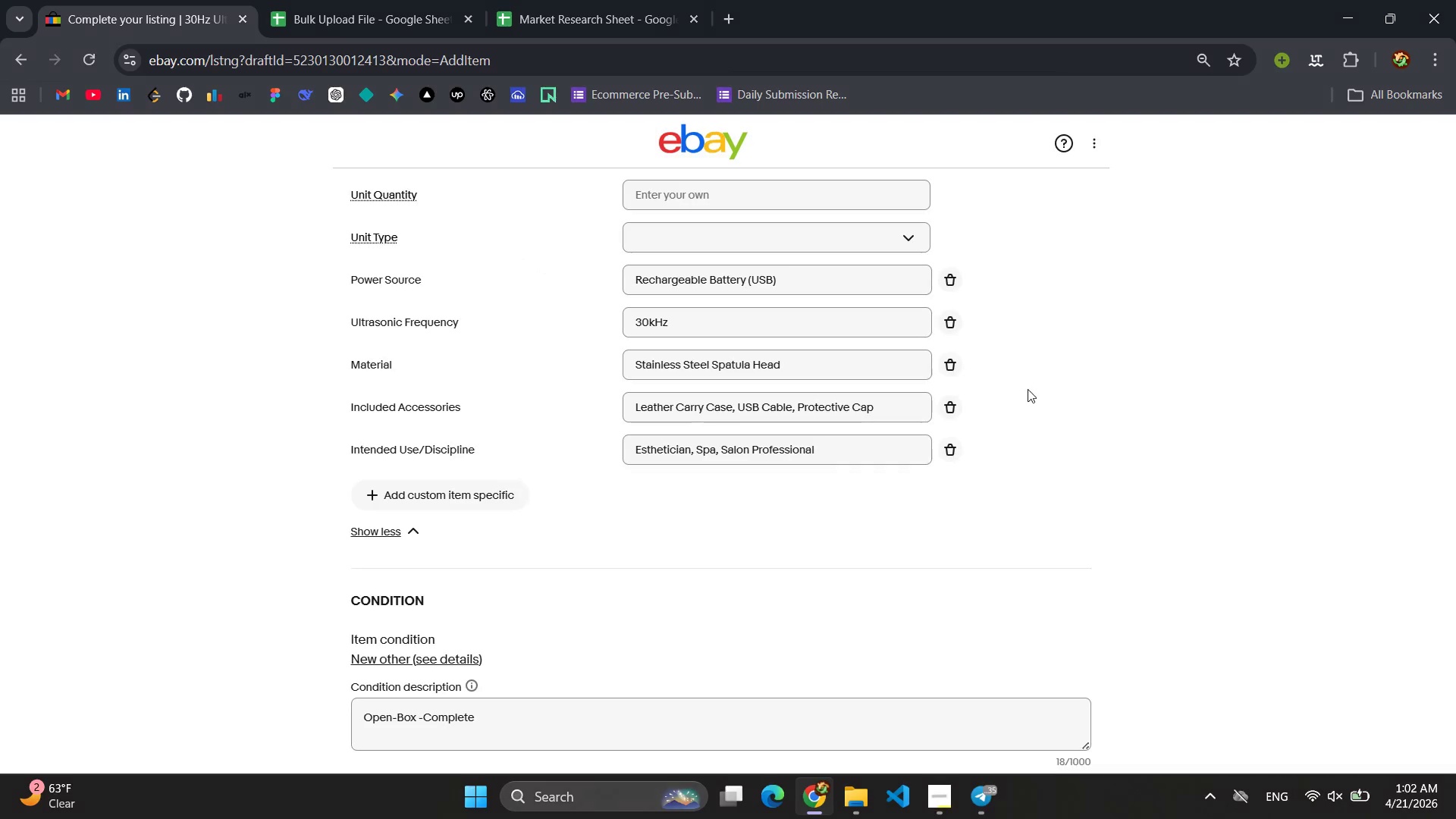 
scroll: coordinate [470, 398], scroll_direction: up, amount: 10.0
 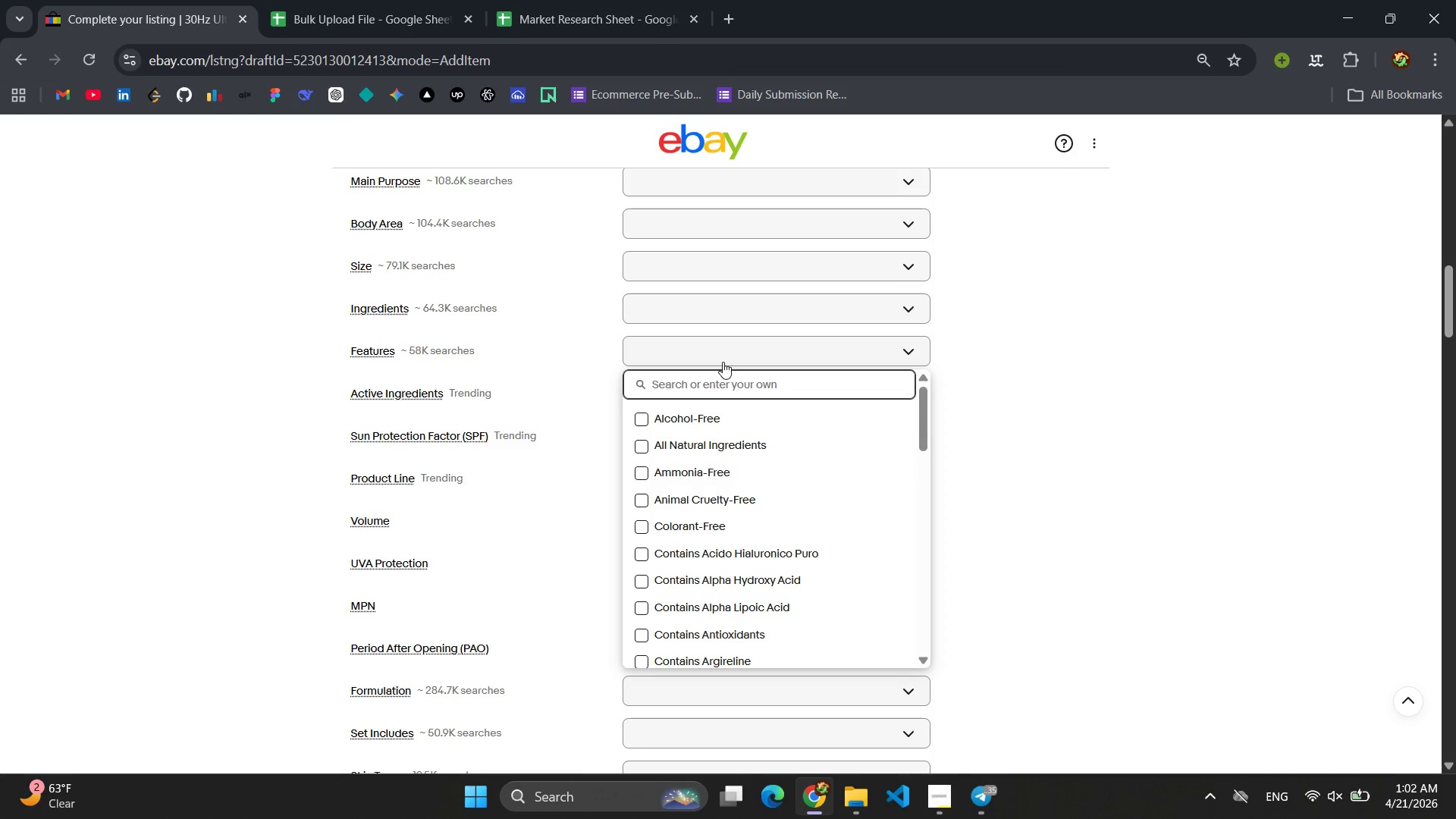 
type(Deep Cleansing, Exfoliation )
key(Backspace)
type(, Blackhead)
 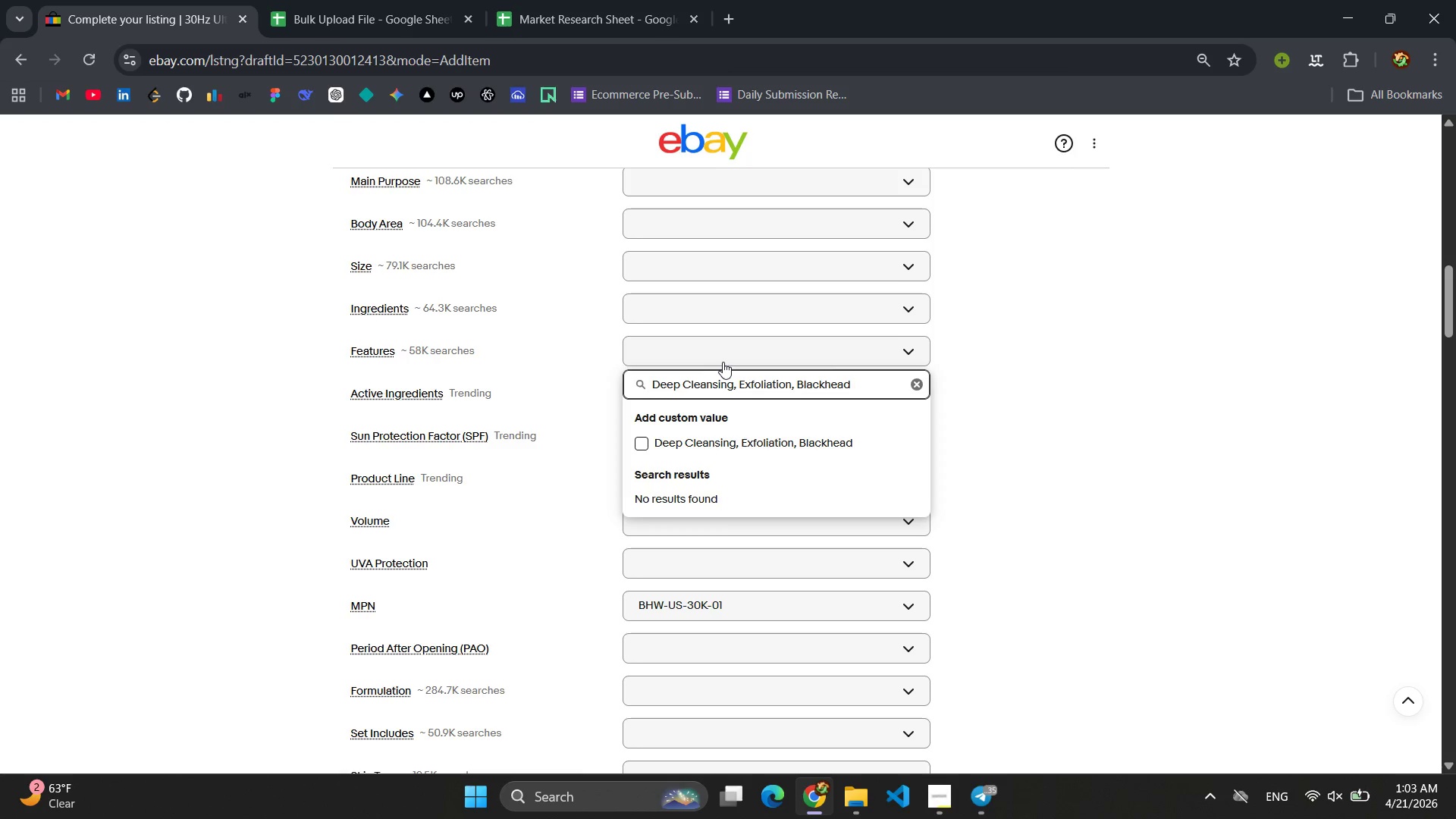 
type( Remove)
key(Backspace)
type(al, Travel Case)
 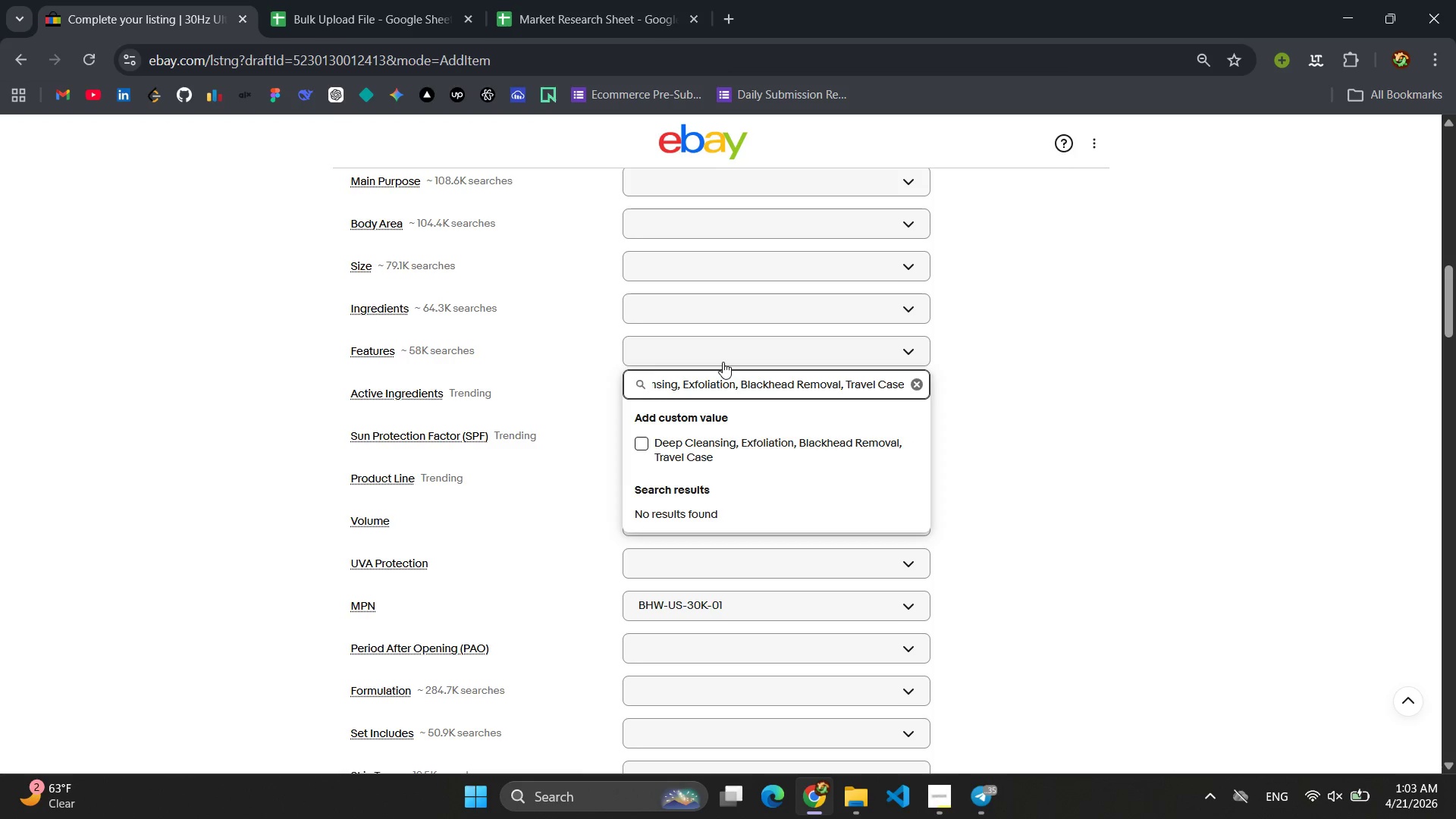 
key(Control+ControlLeft)
 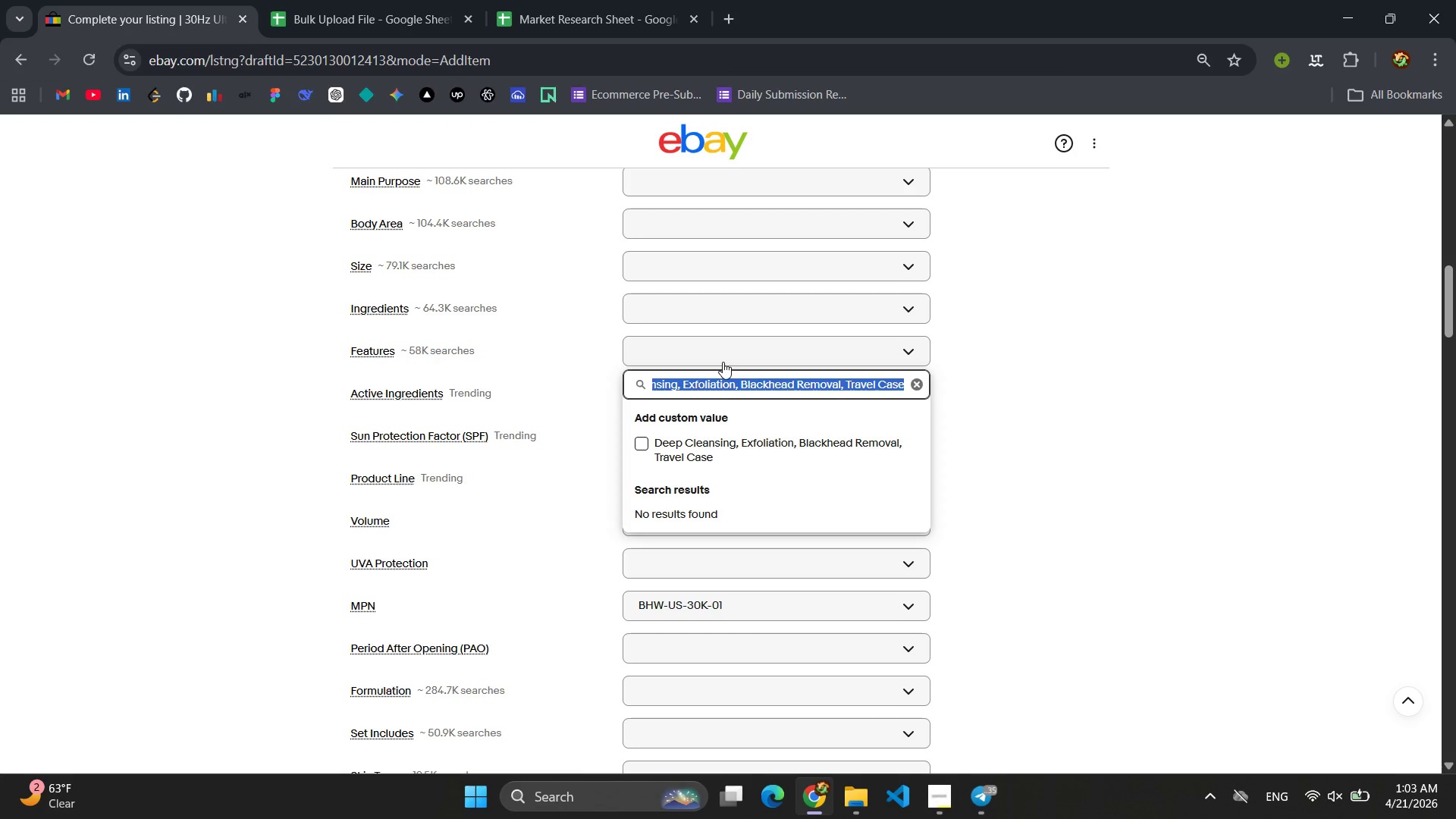 
key(Control+A)
 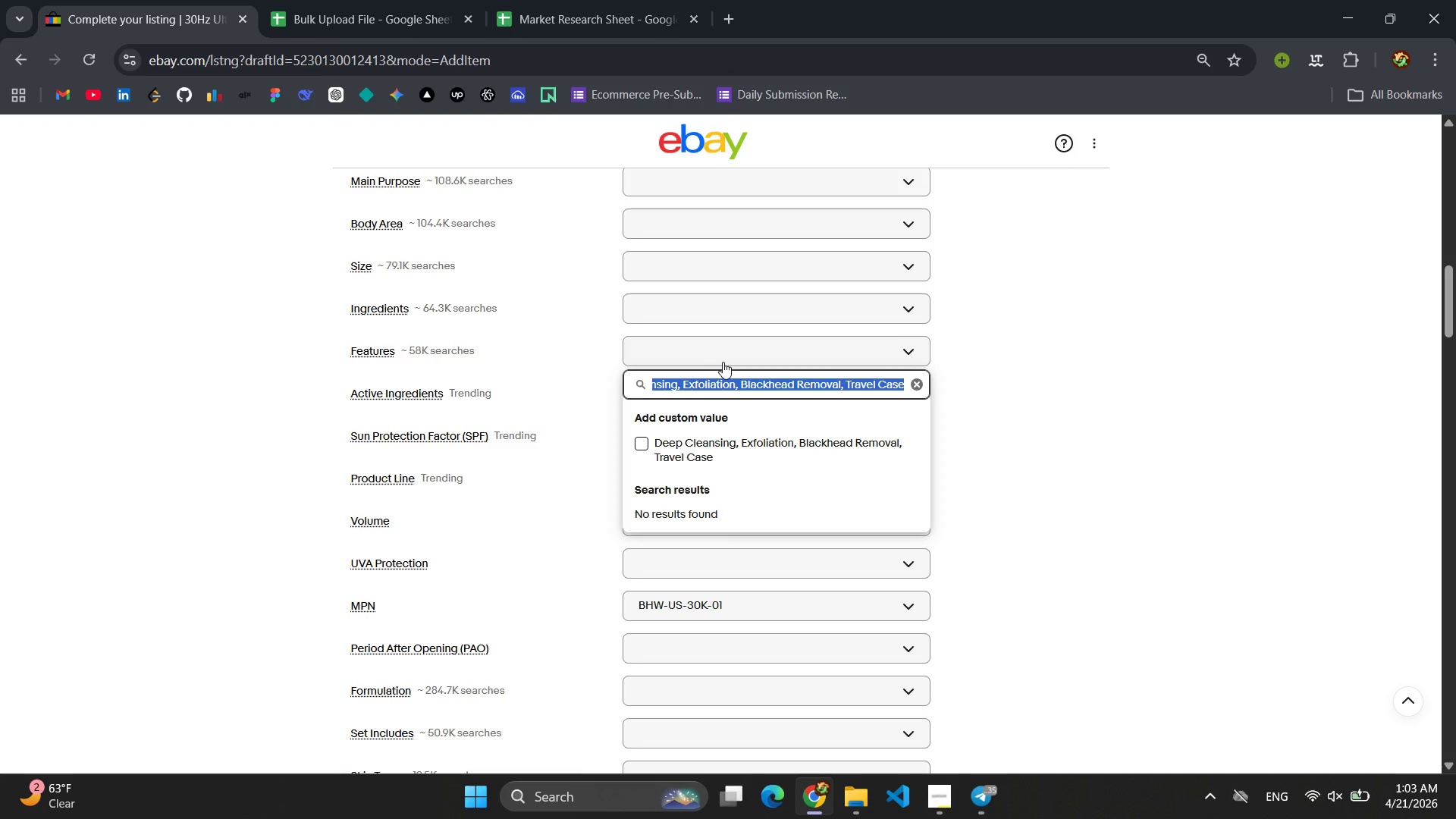 
key(Control+C)
 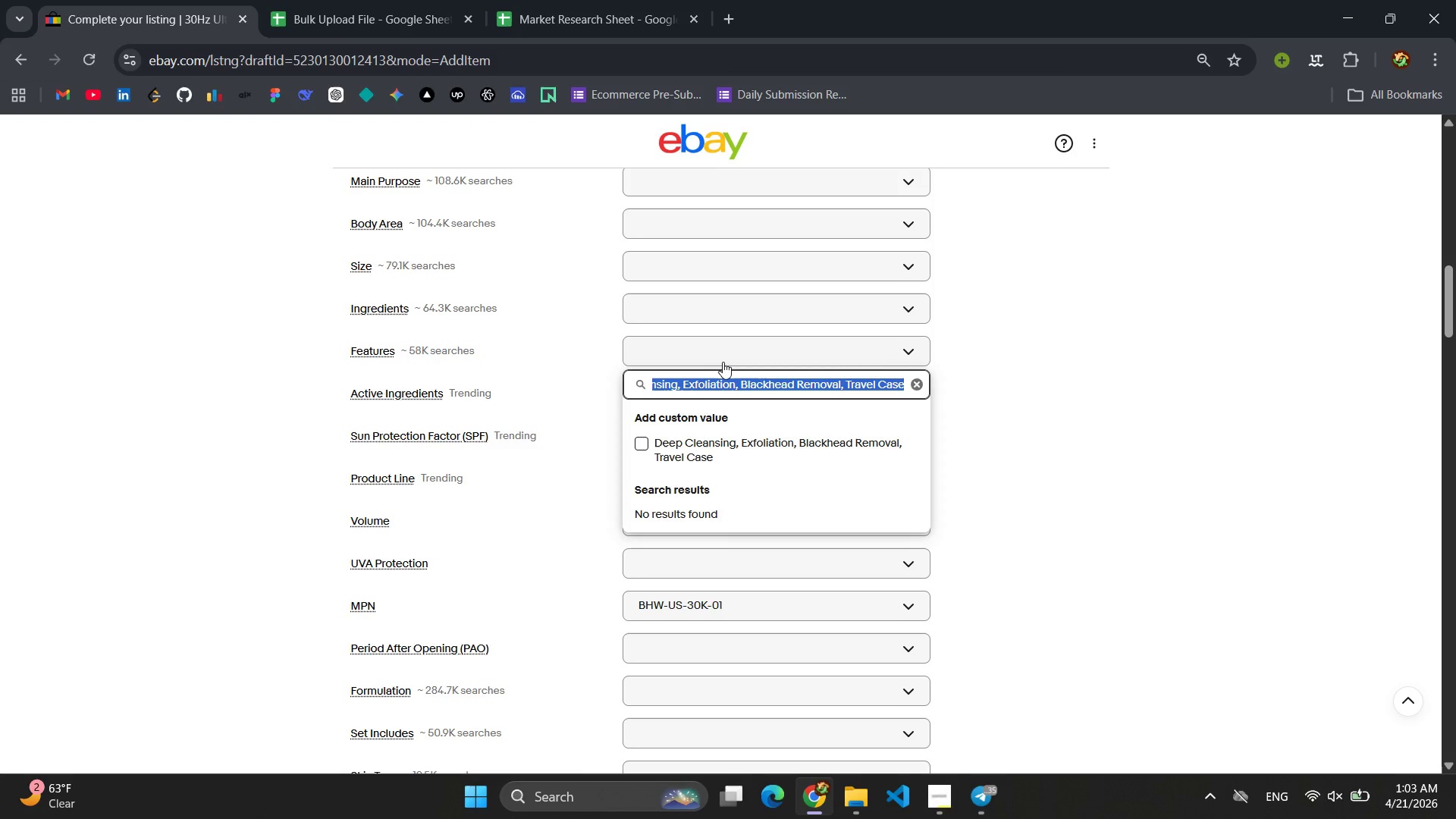 
key(Enter)
 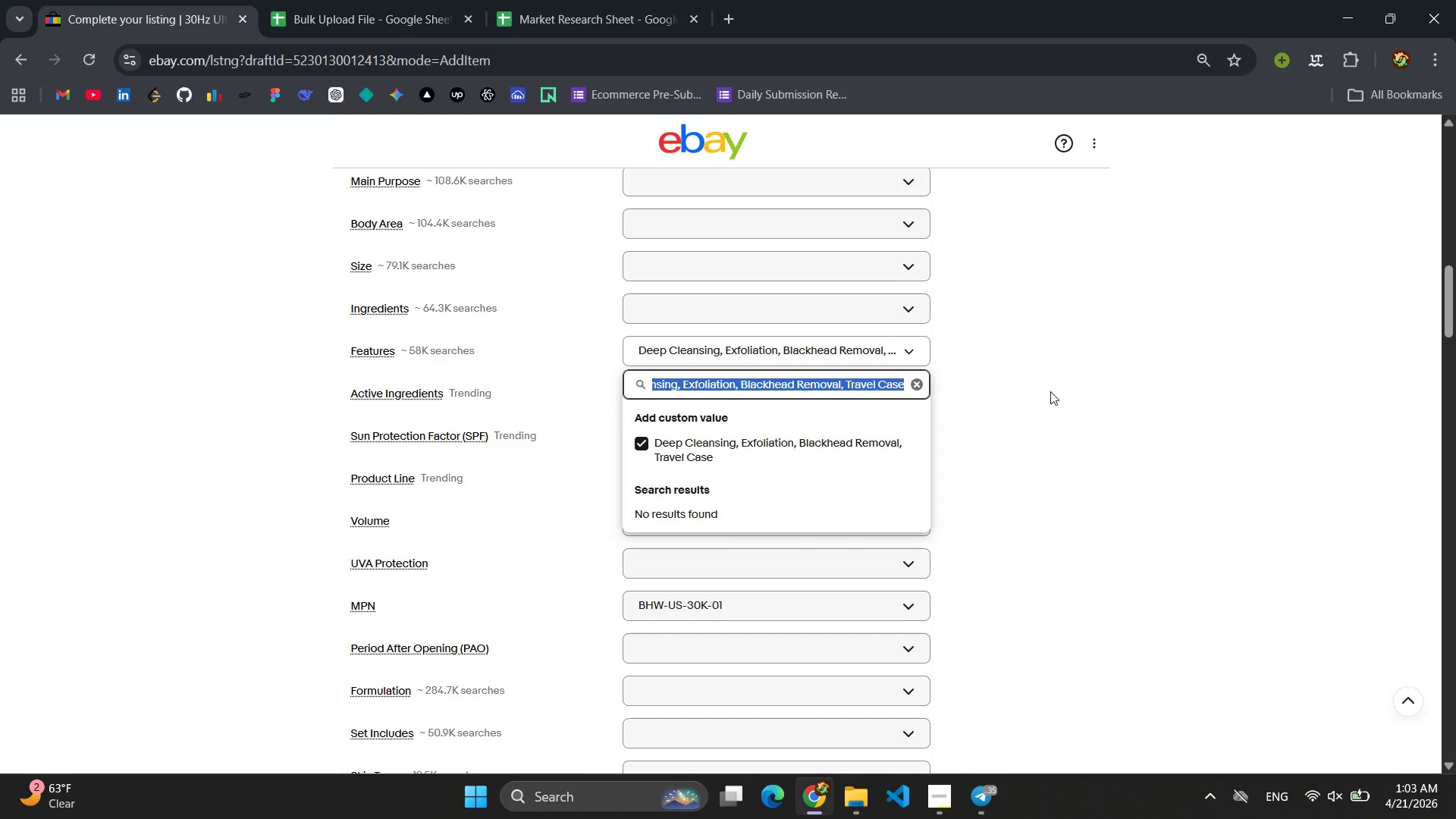 
left_click([1111, 415])
 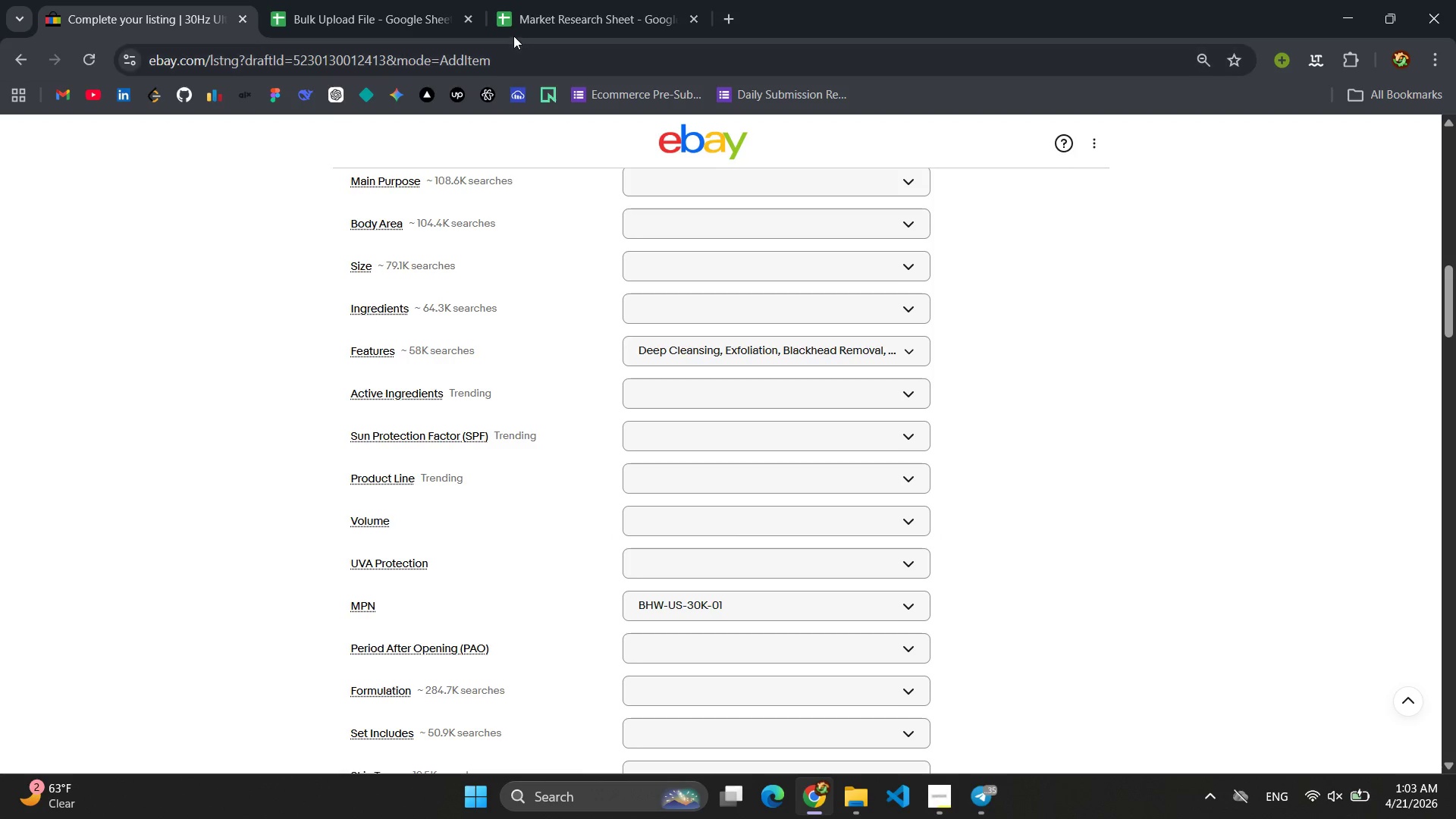 
left_click([535, 6])
 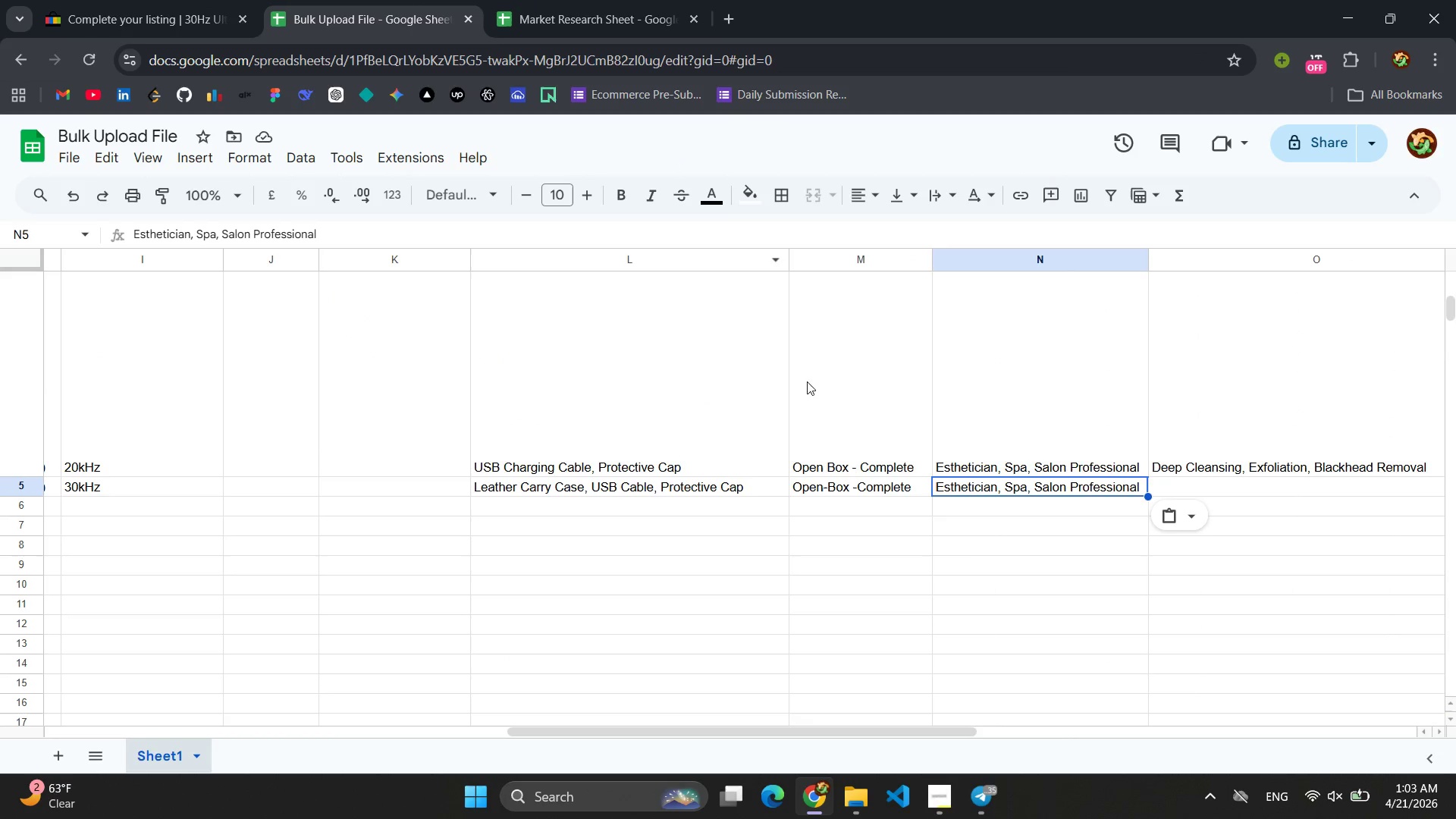 
left_click([1269, 497])
 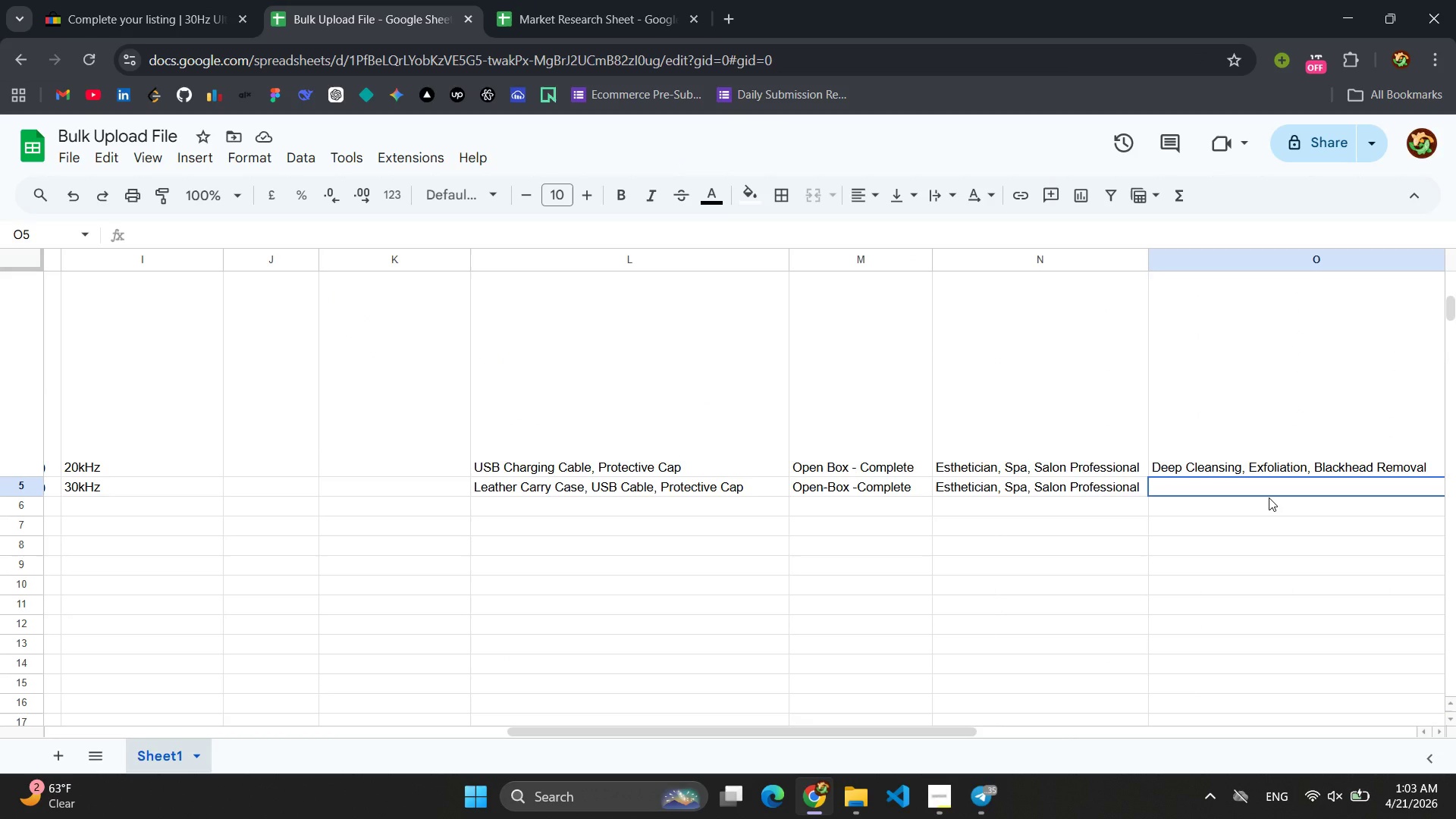 
key(Control+V)
 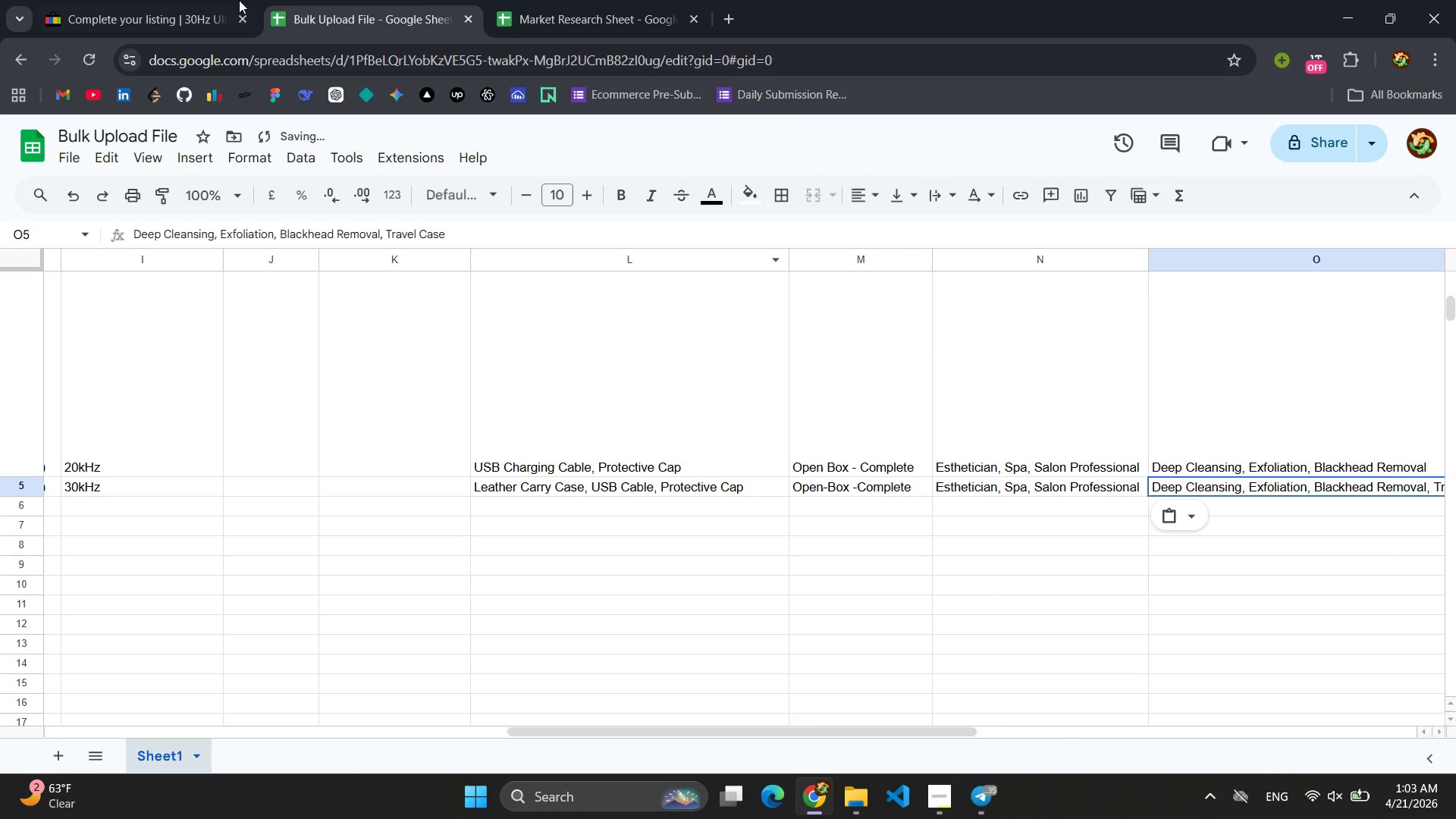 
left_click([69, 0])
 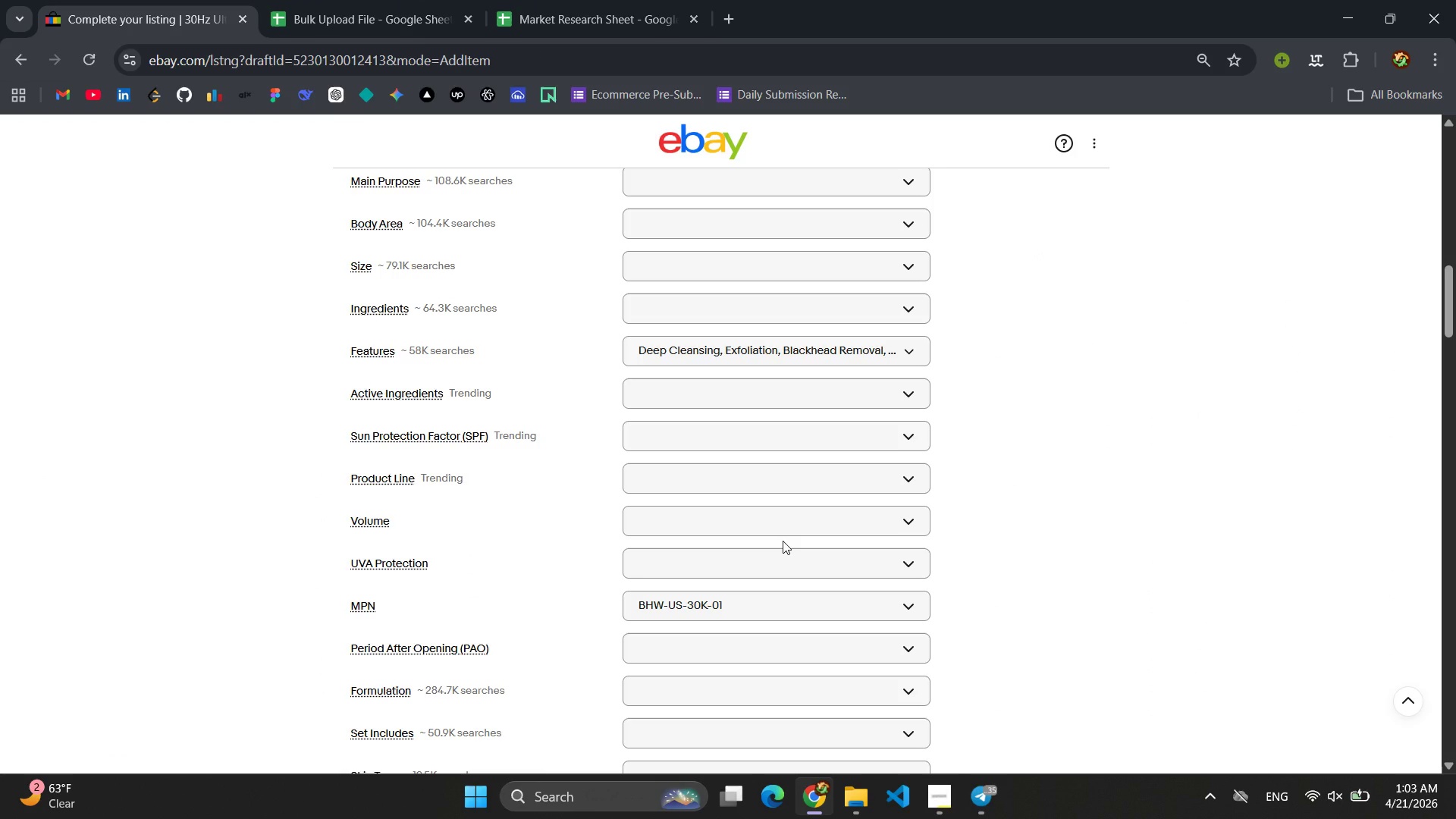 
scroll: coordinate [783, 541], scroll_direction: down, amount: 9.0
 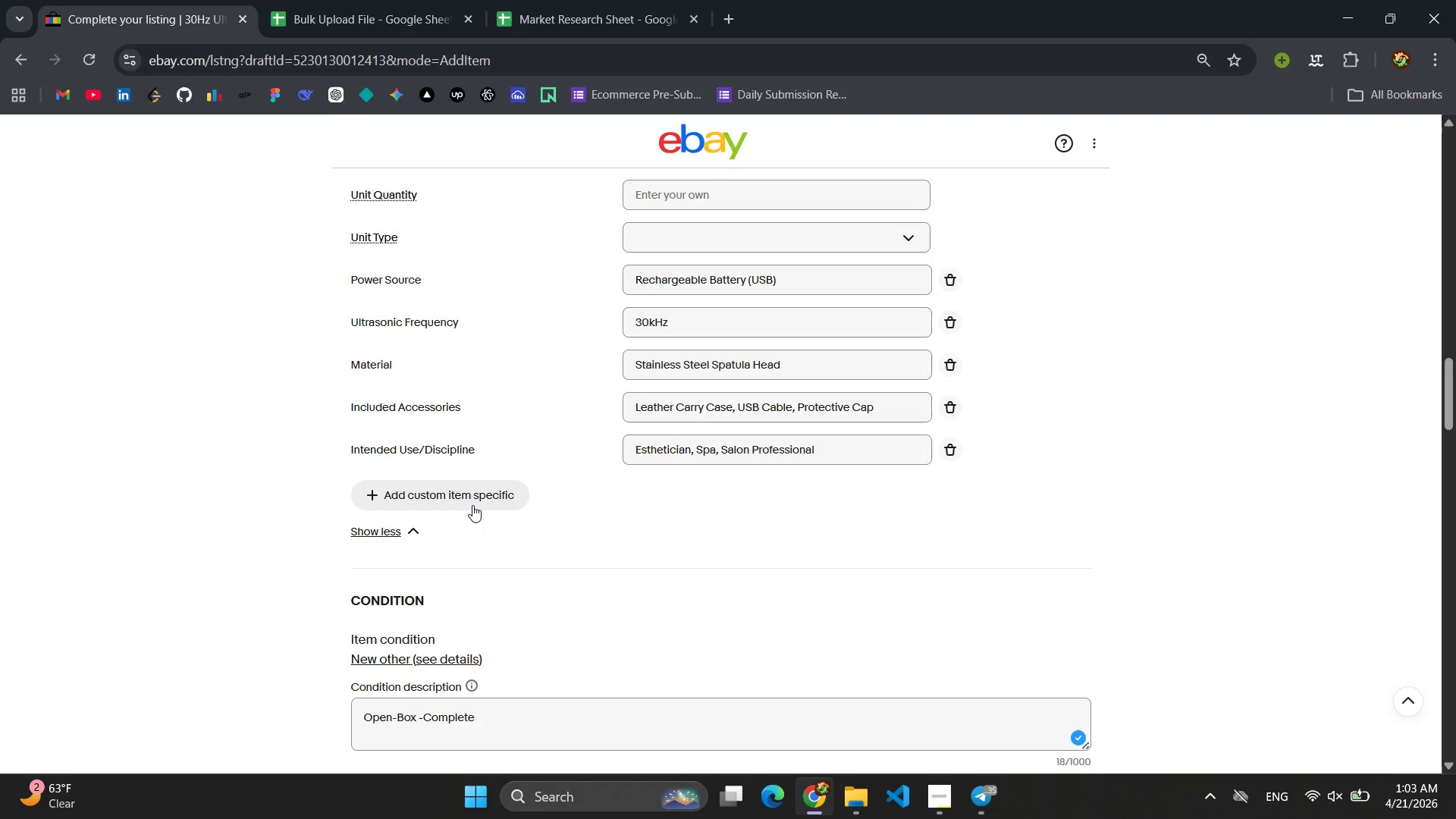 
left_click([472, 505])
 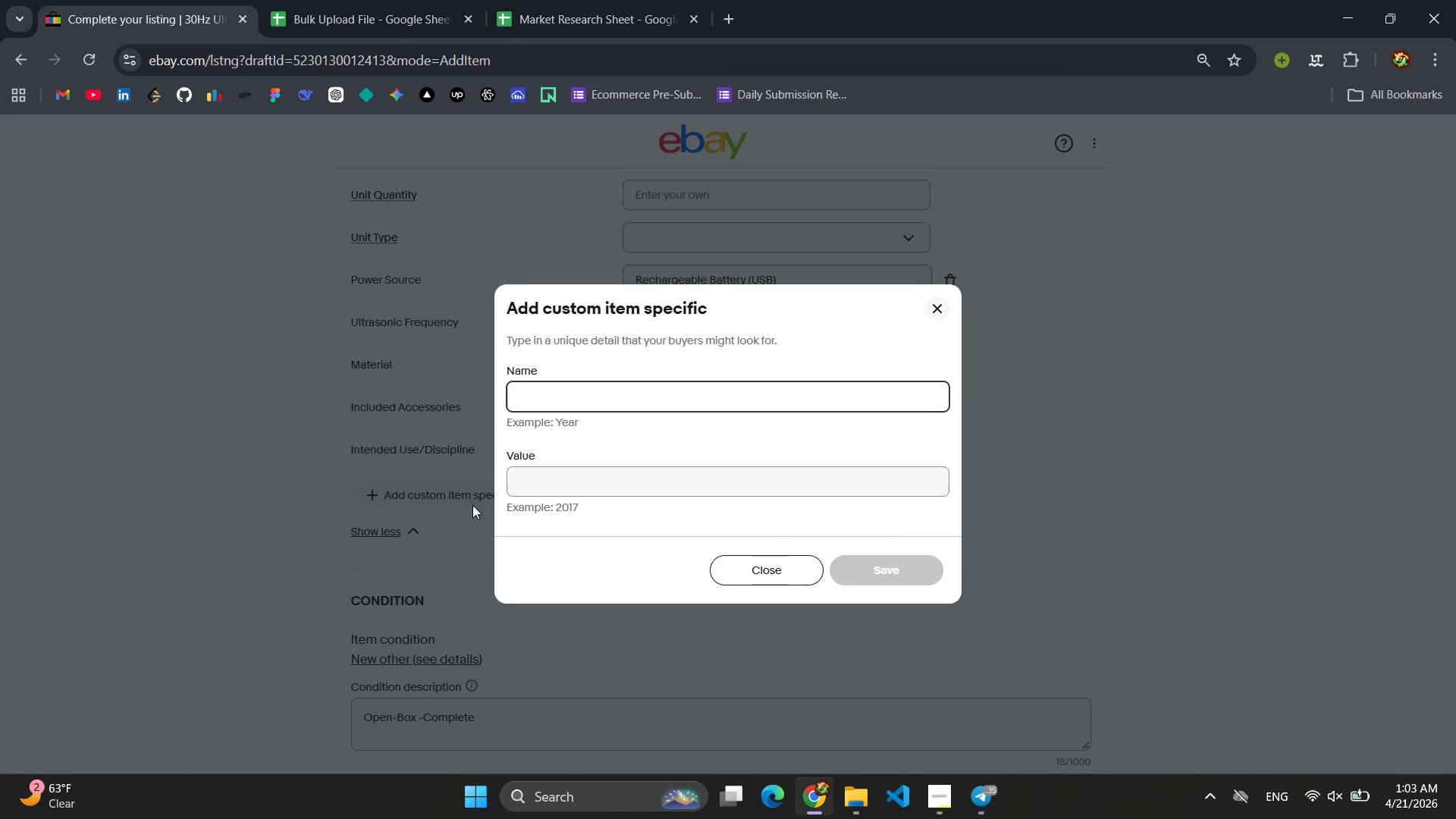 
key(C)
 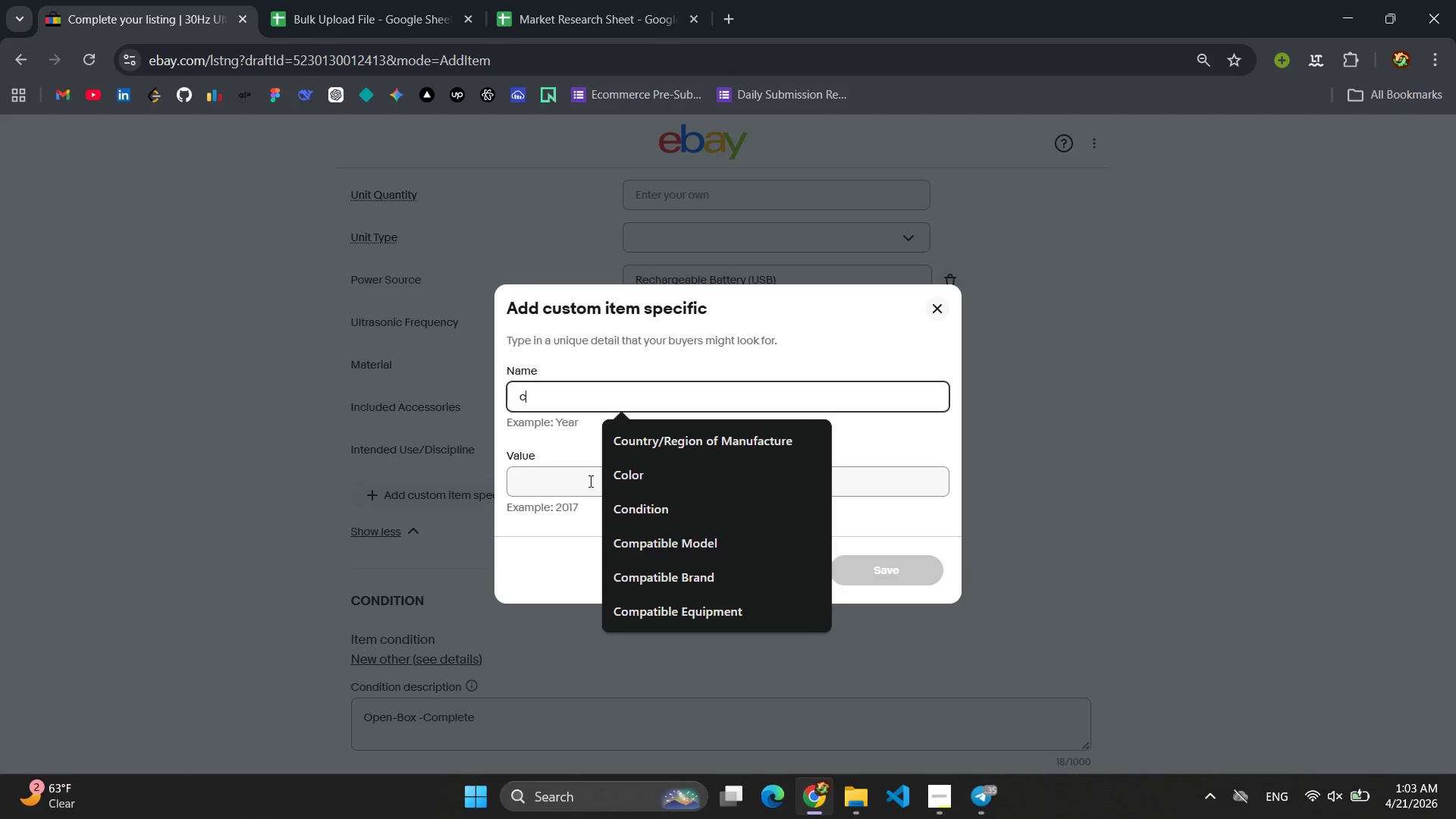 
left_click([757, 438])
 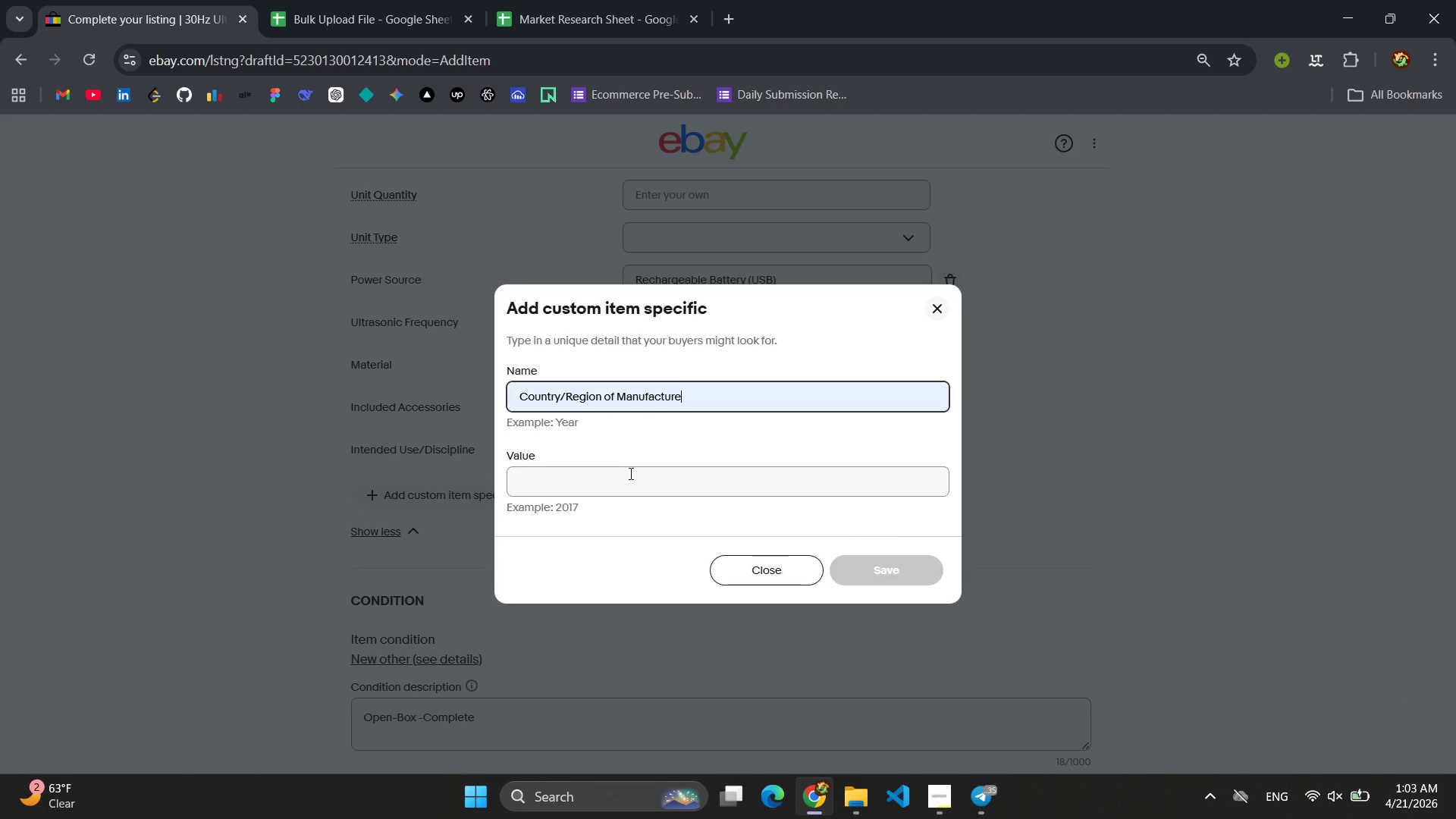 
left_click([629, 473])
 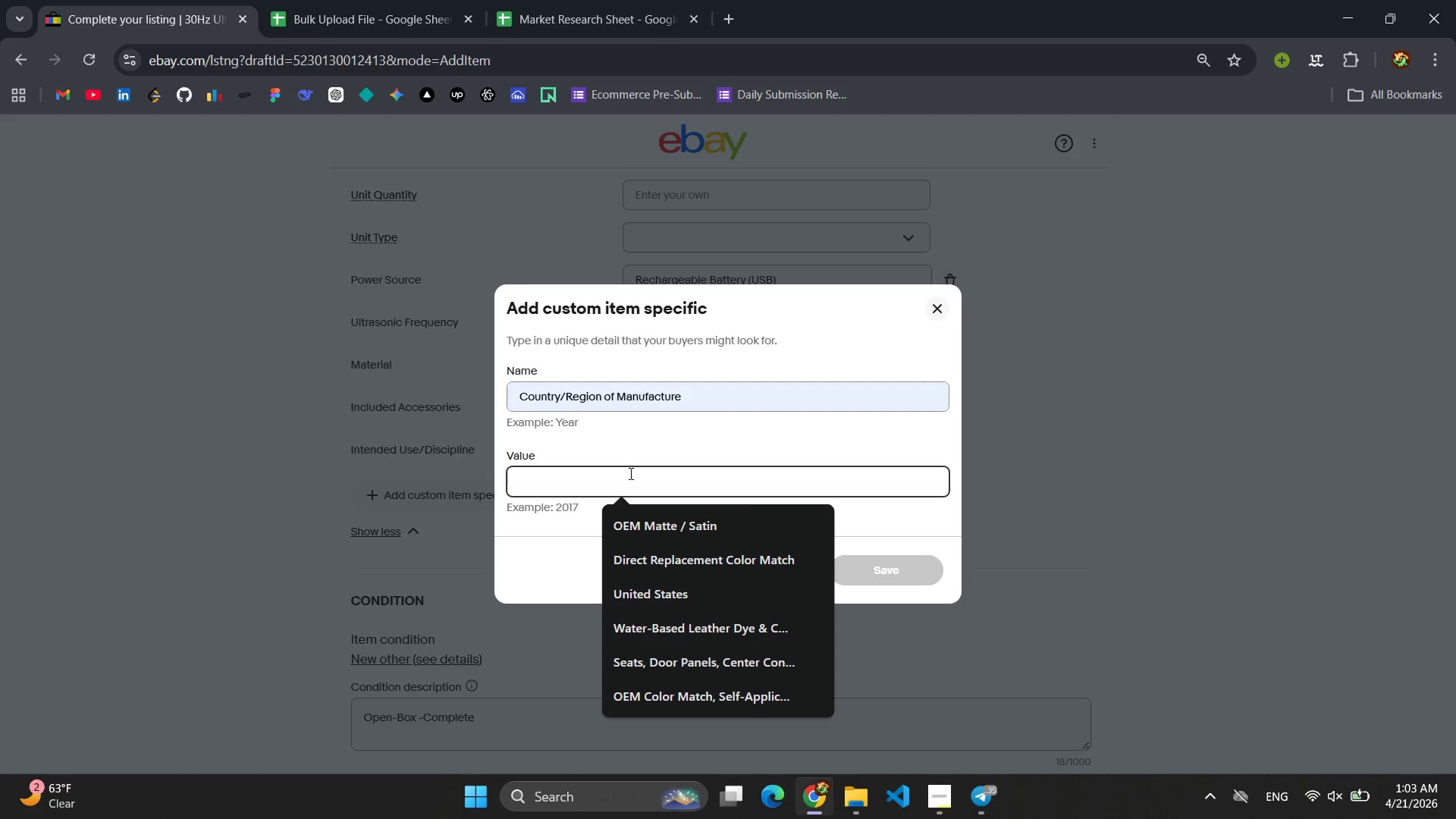 
type(China)
 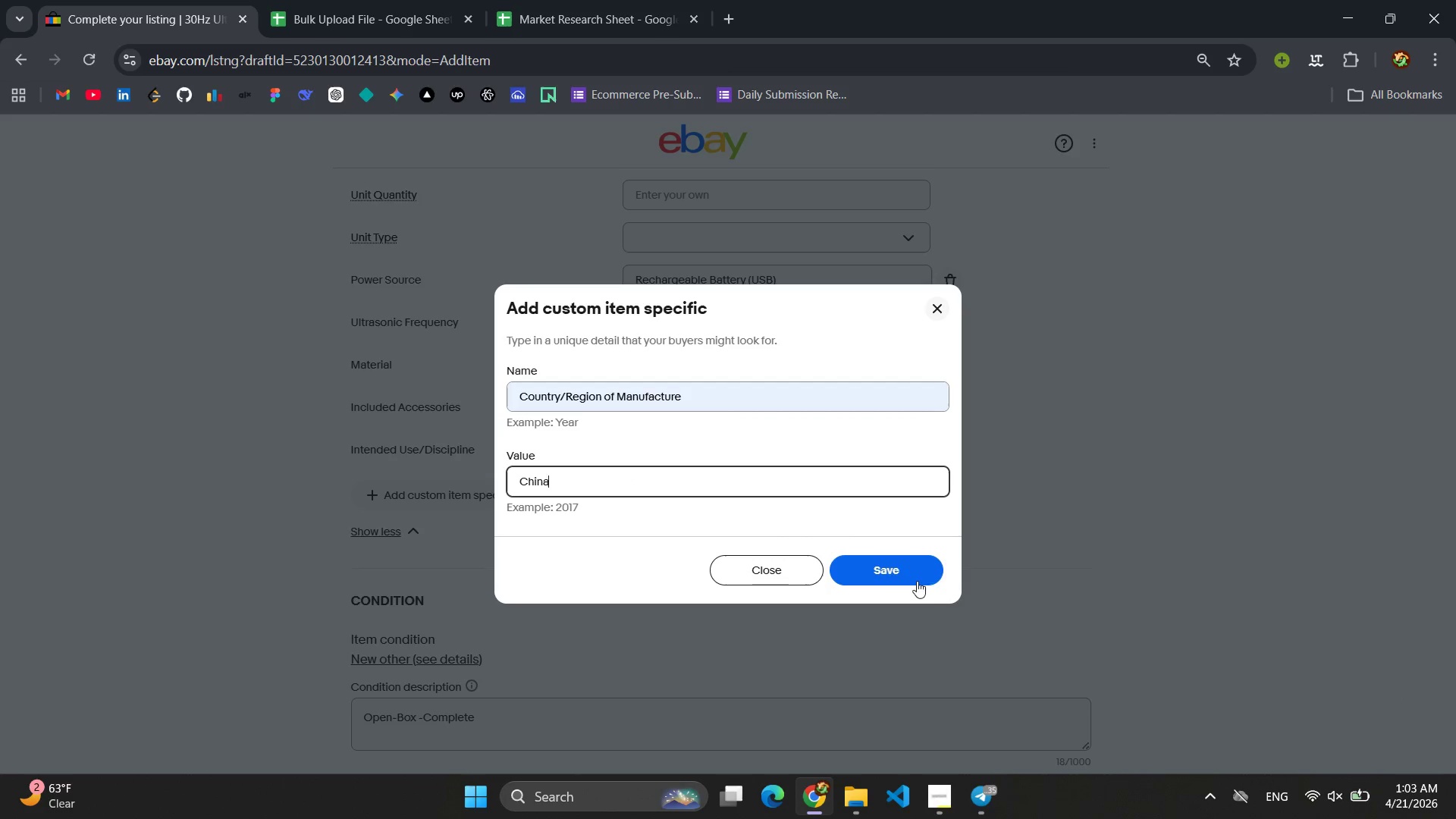 
left_click([915, 578])
 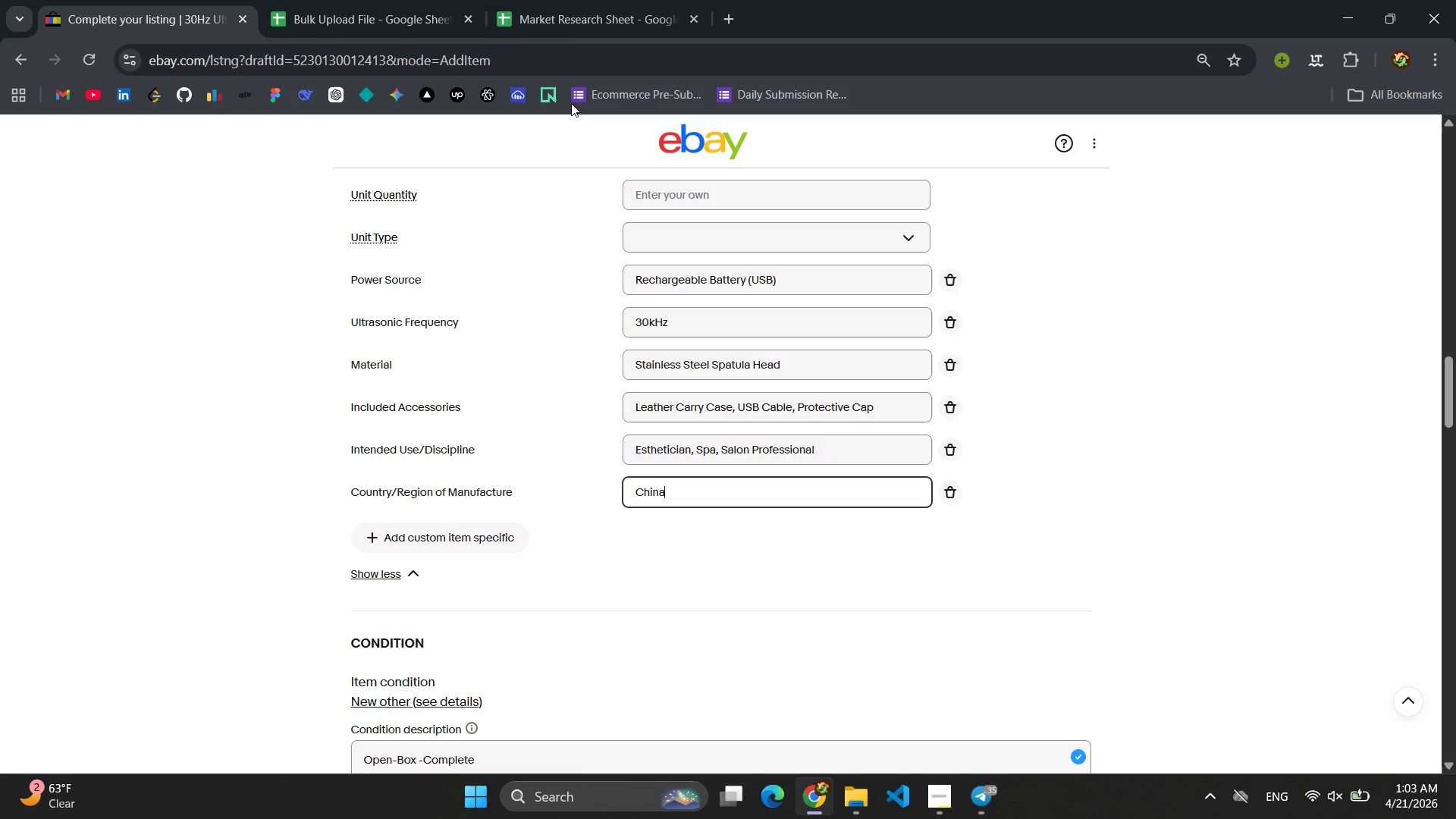 
left_click([561, 0])
 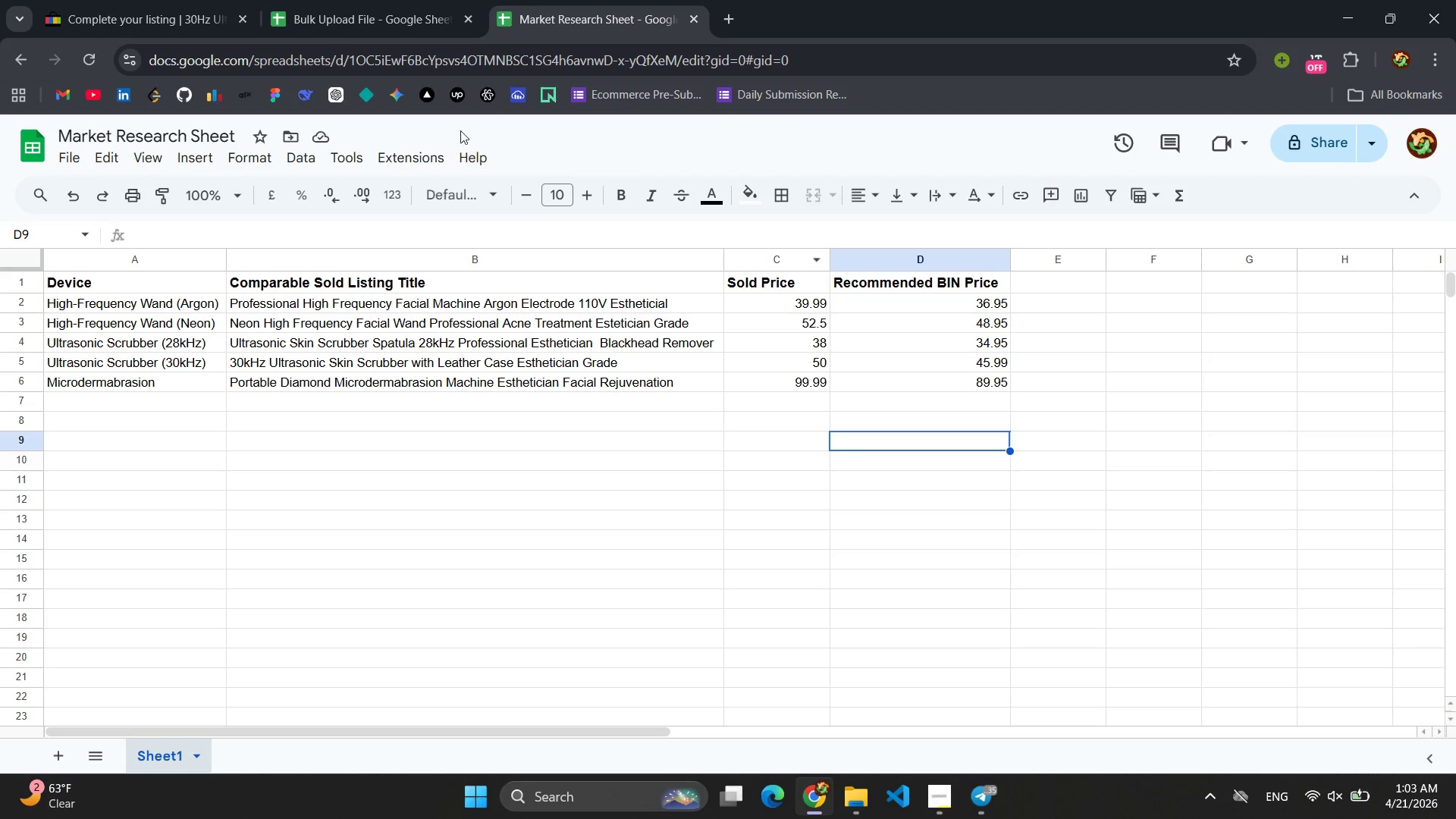 
left_click([368, 7])
 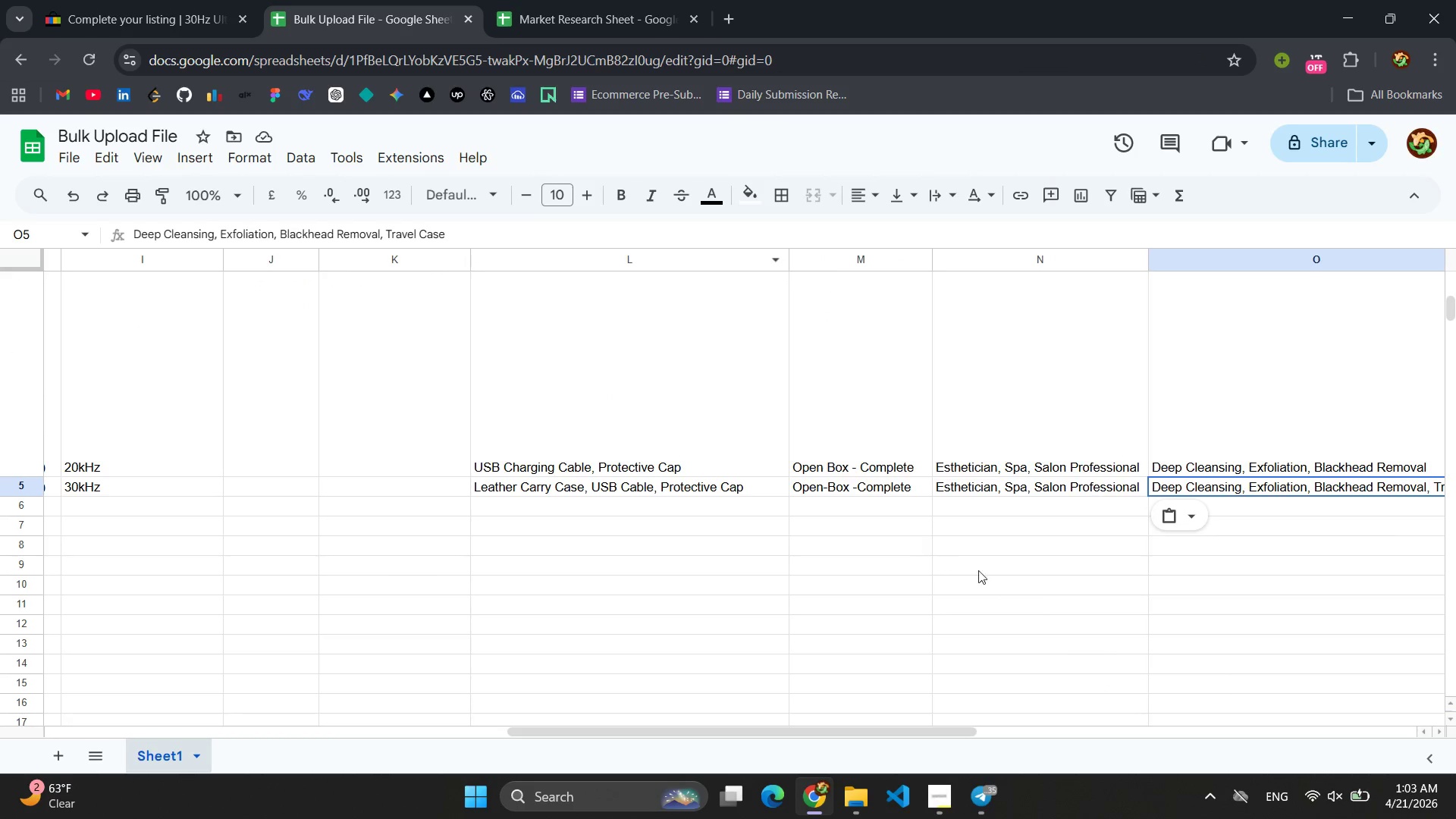 
left_click([1059, 611])
 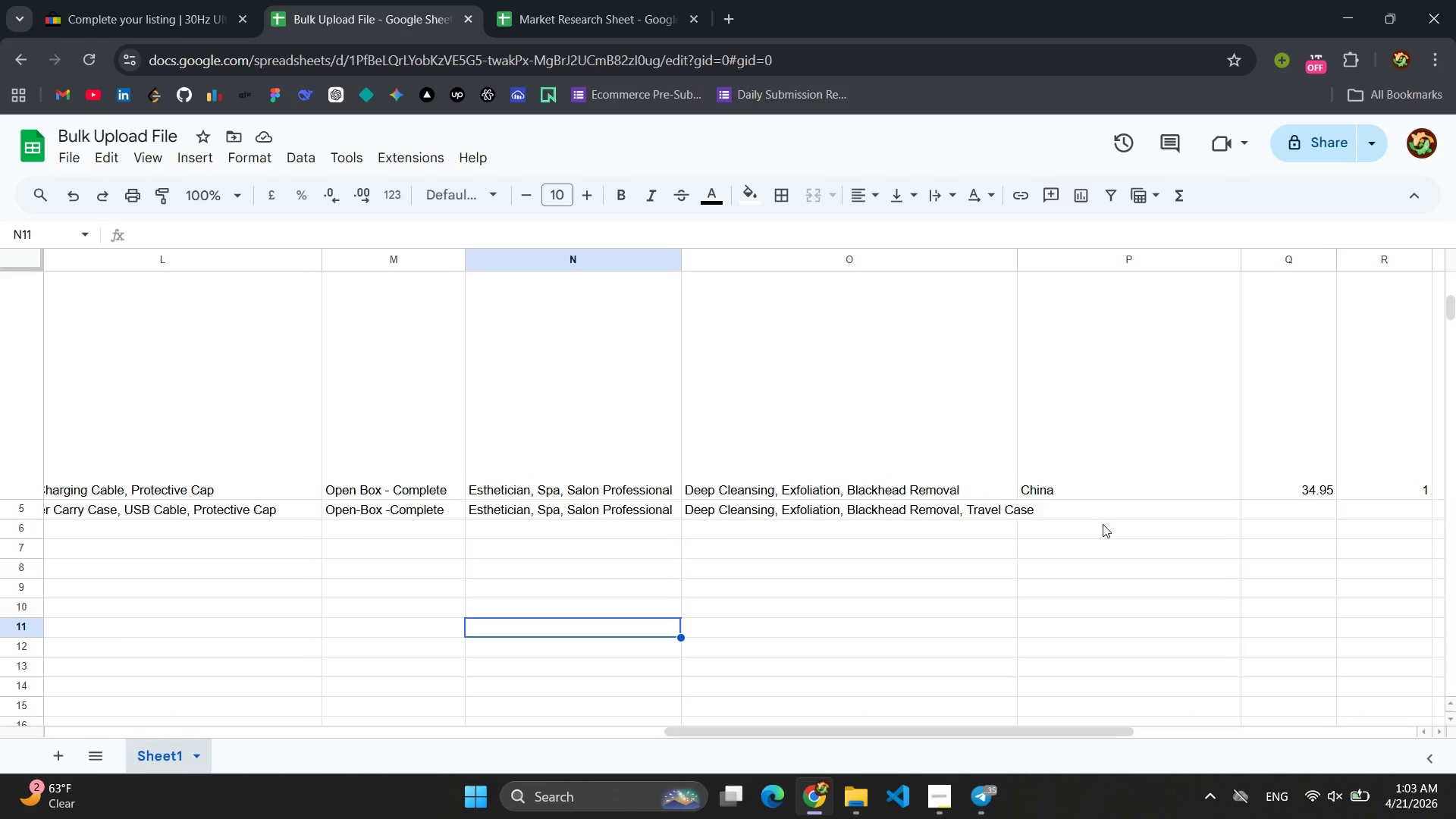 
left_click([1098, 516])
 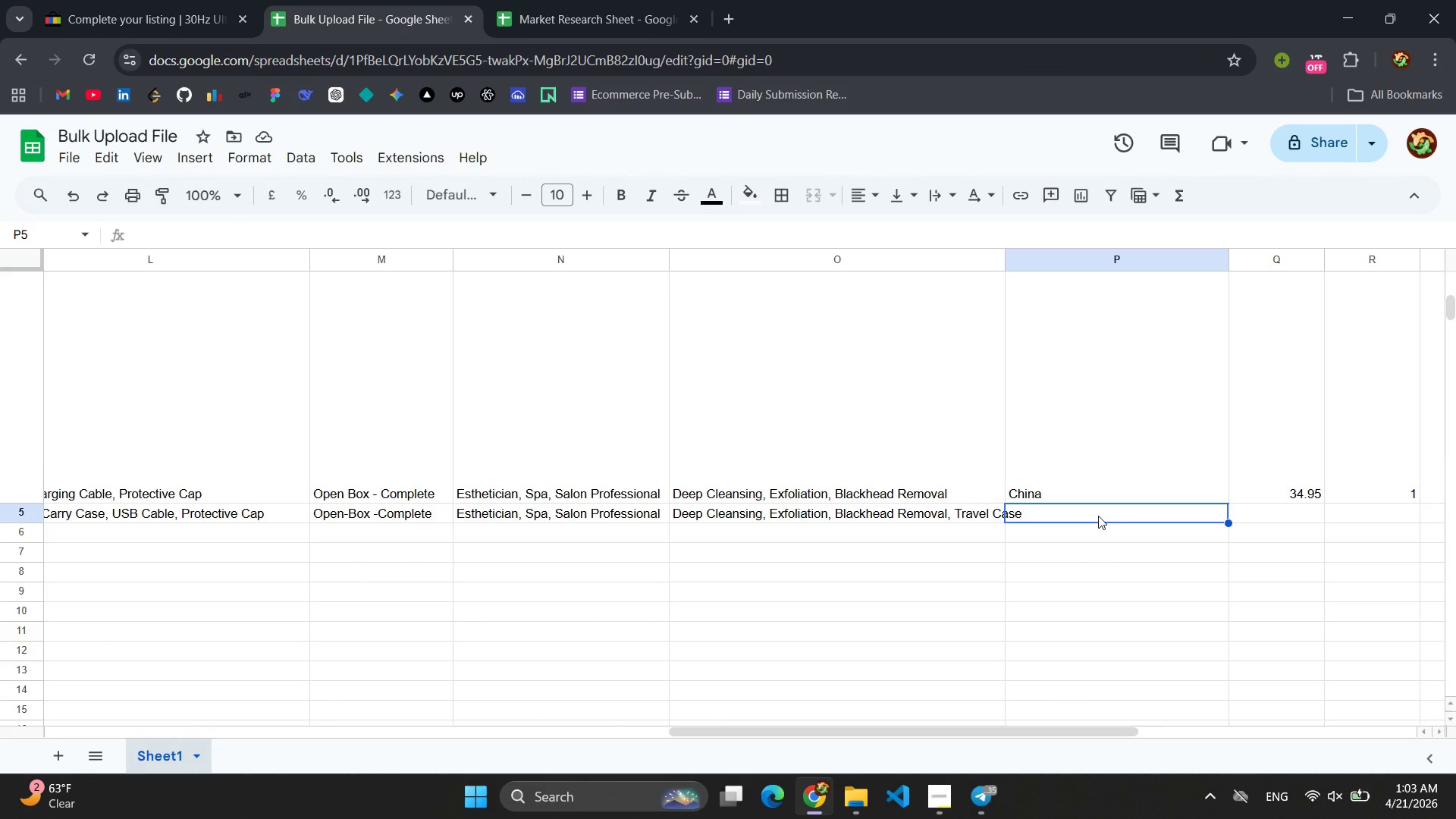 
type(Chn)
key(Backspace)
type(n)
key(Backspace)
type(ina)
 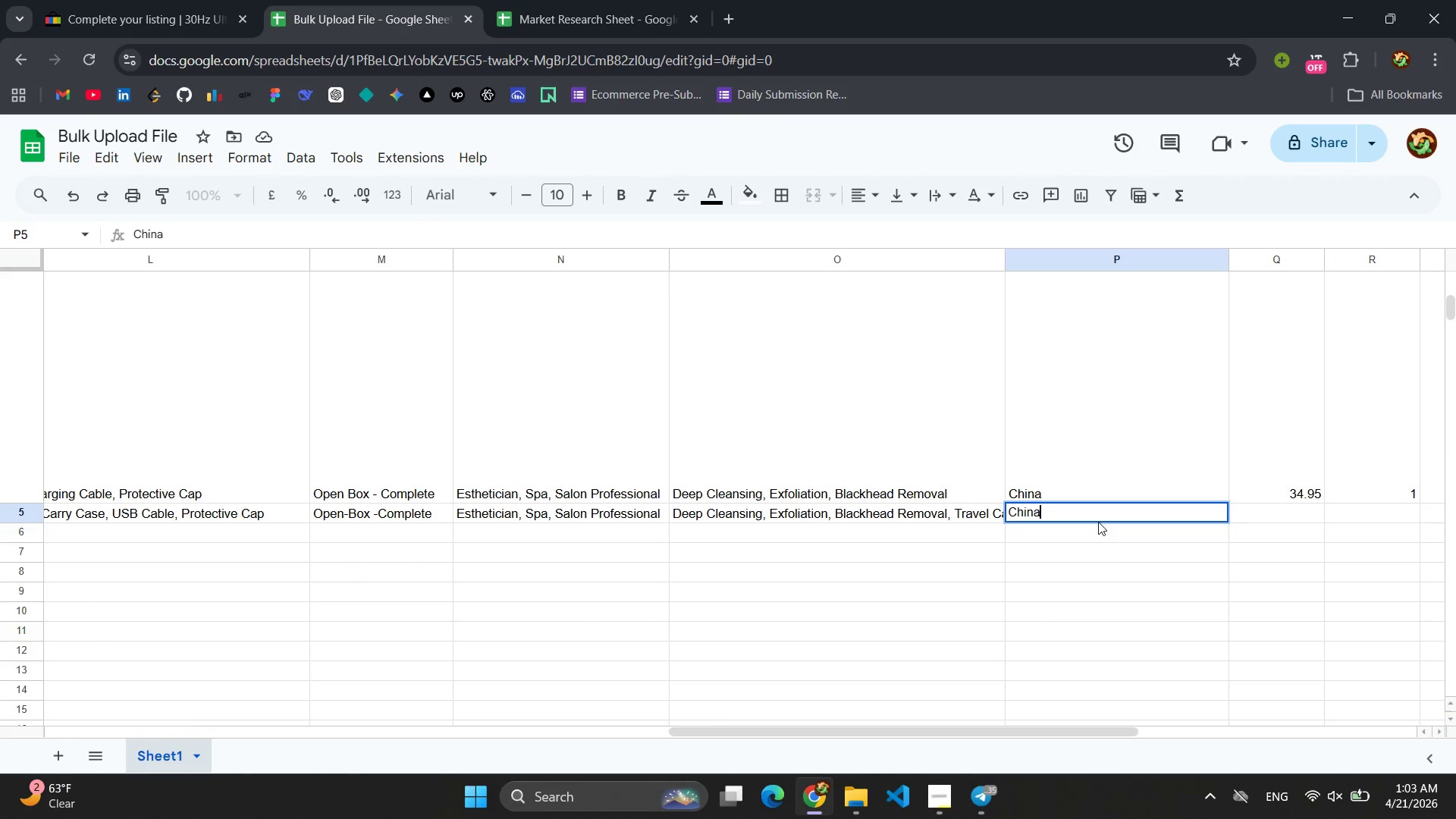 
left_click([1100, 530])
 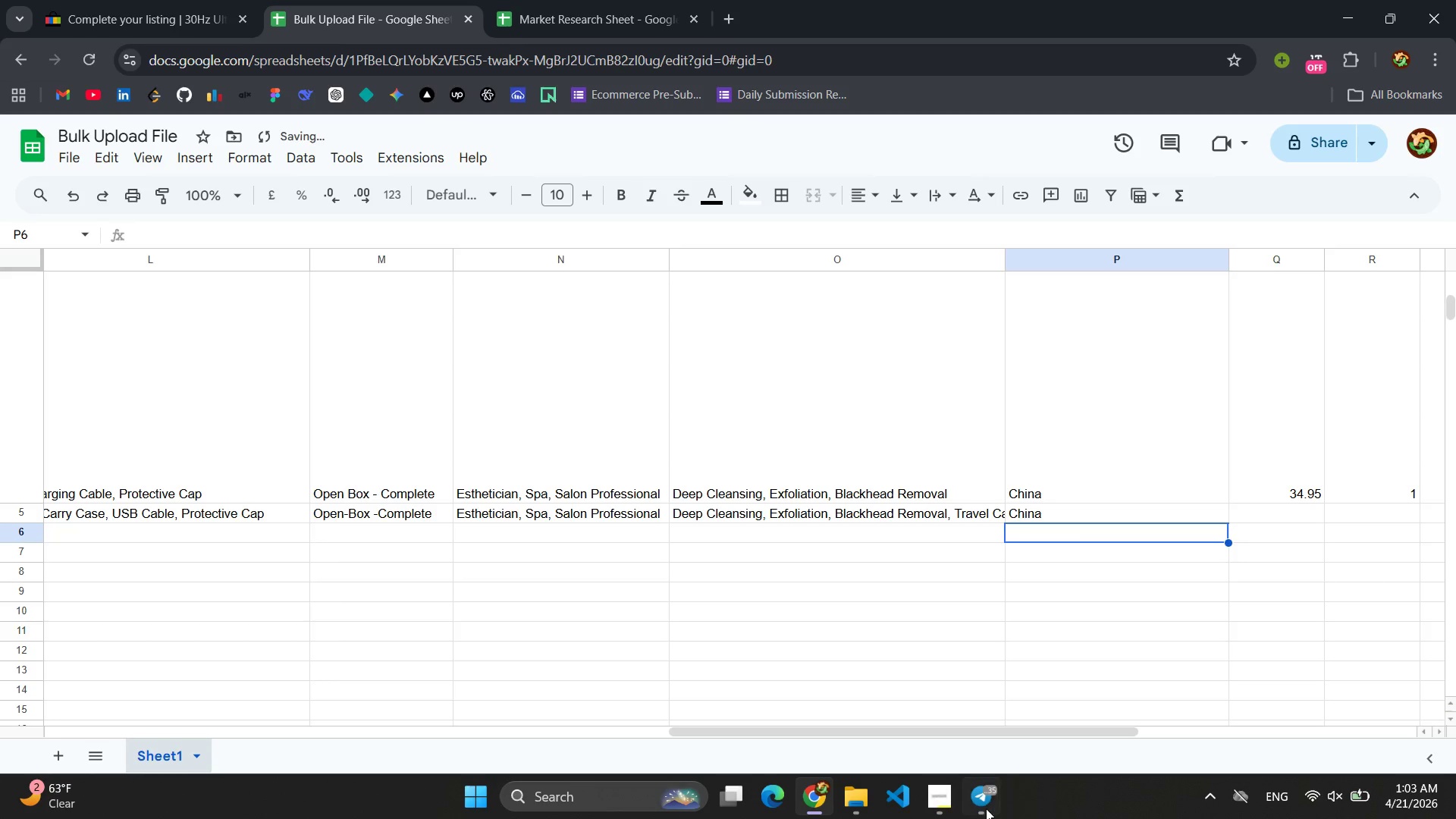 
left_click([948, 808])